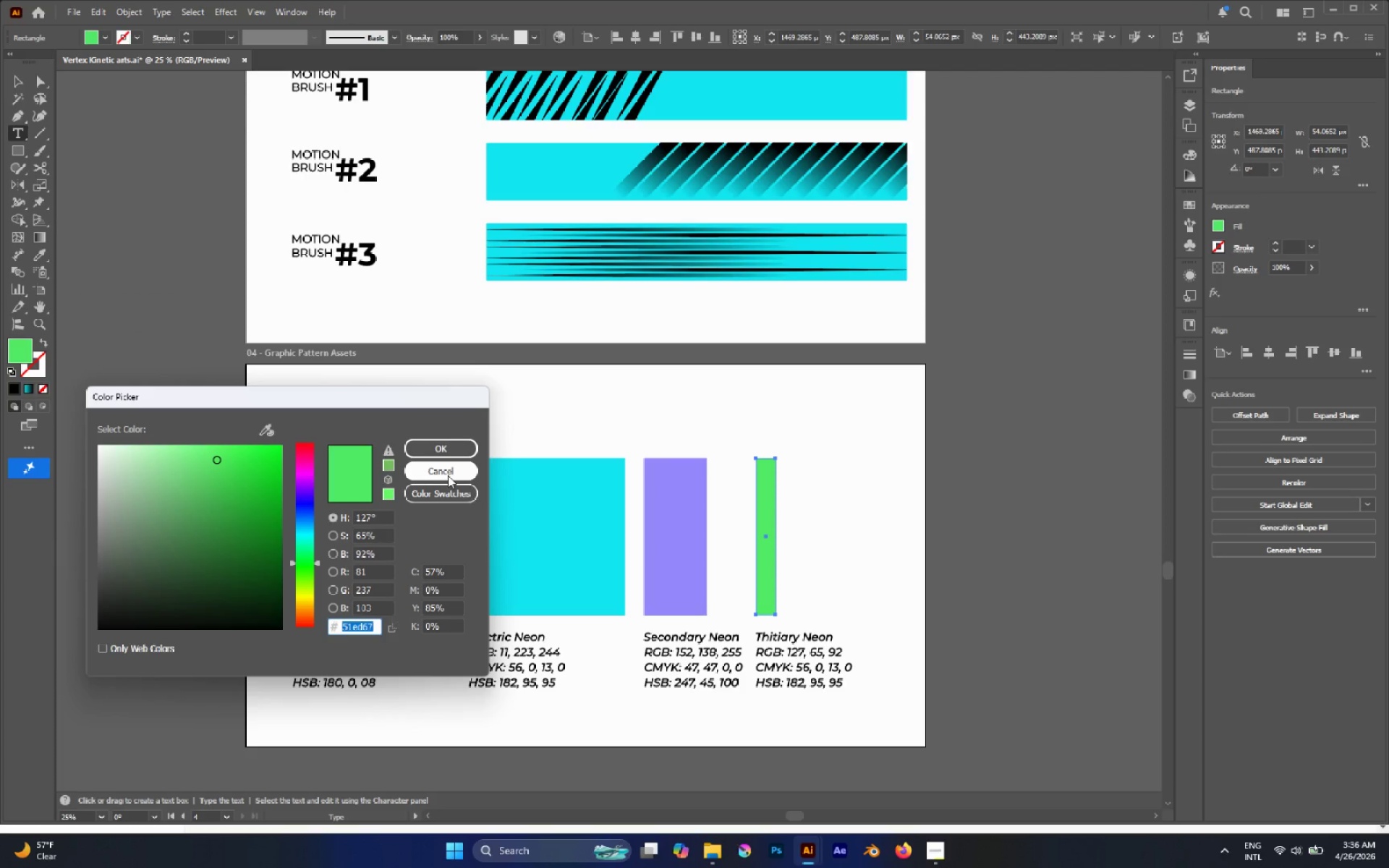 
left_click([448, 475])
 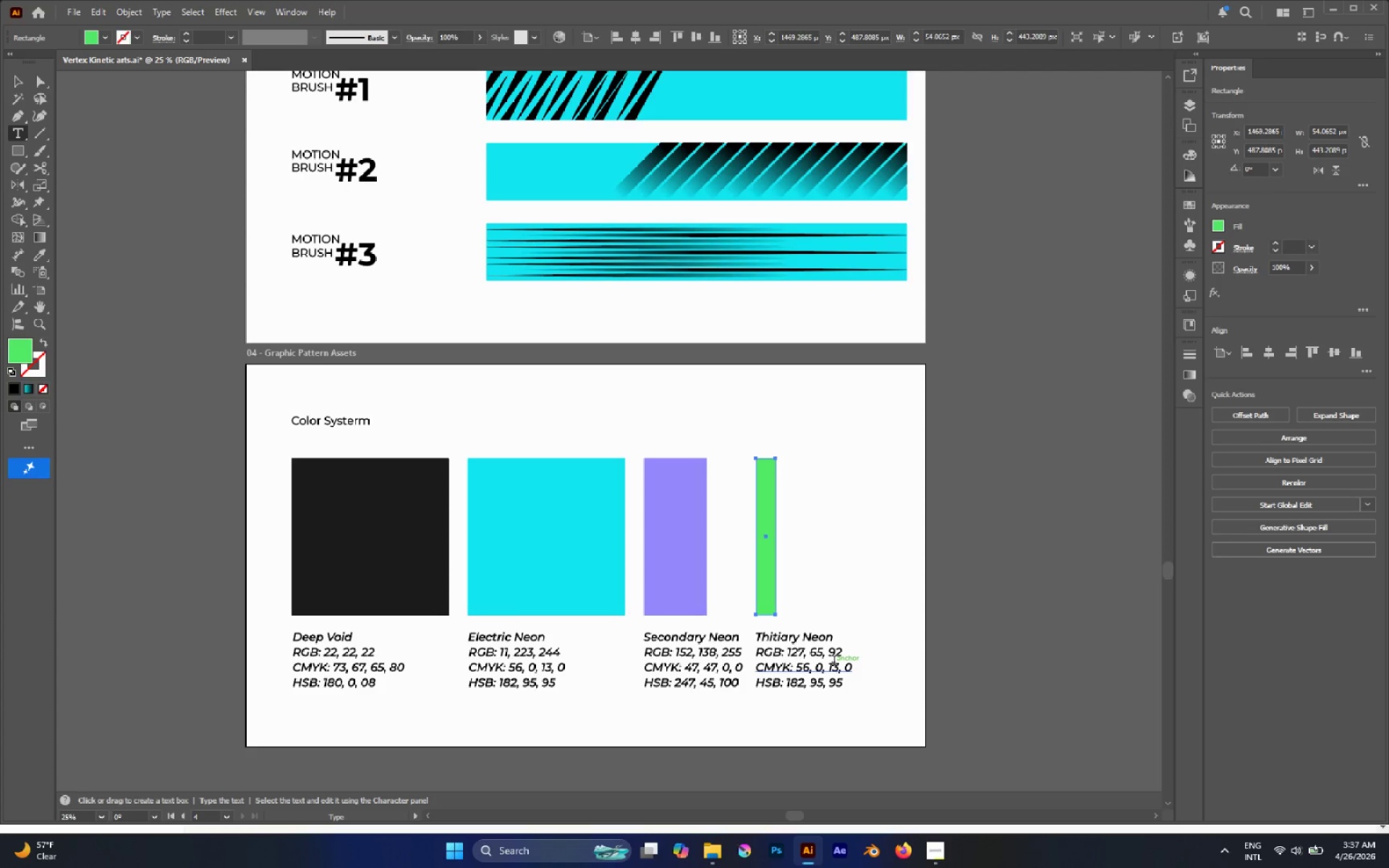 
left_click_drag(start_coordinate=[837, 664], to_coordinate=[828, 664])
 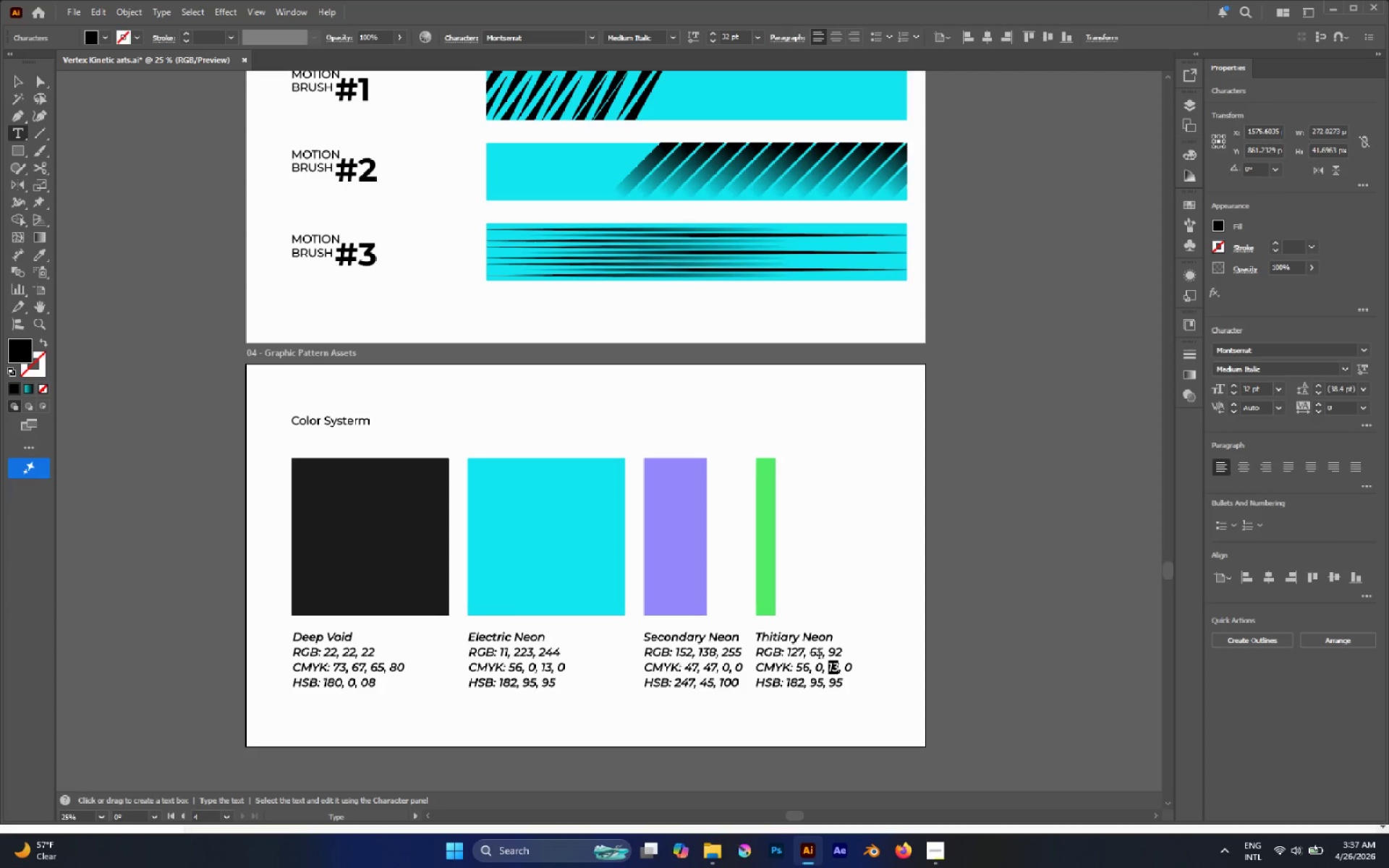 
type(85)
 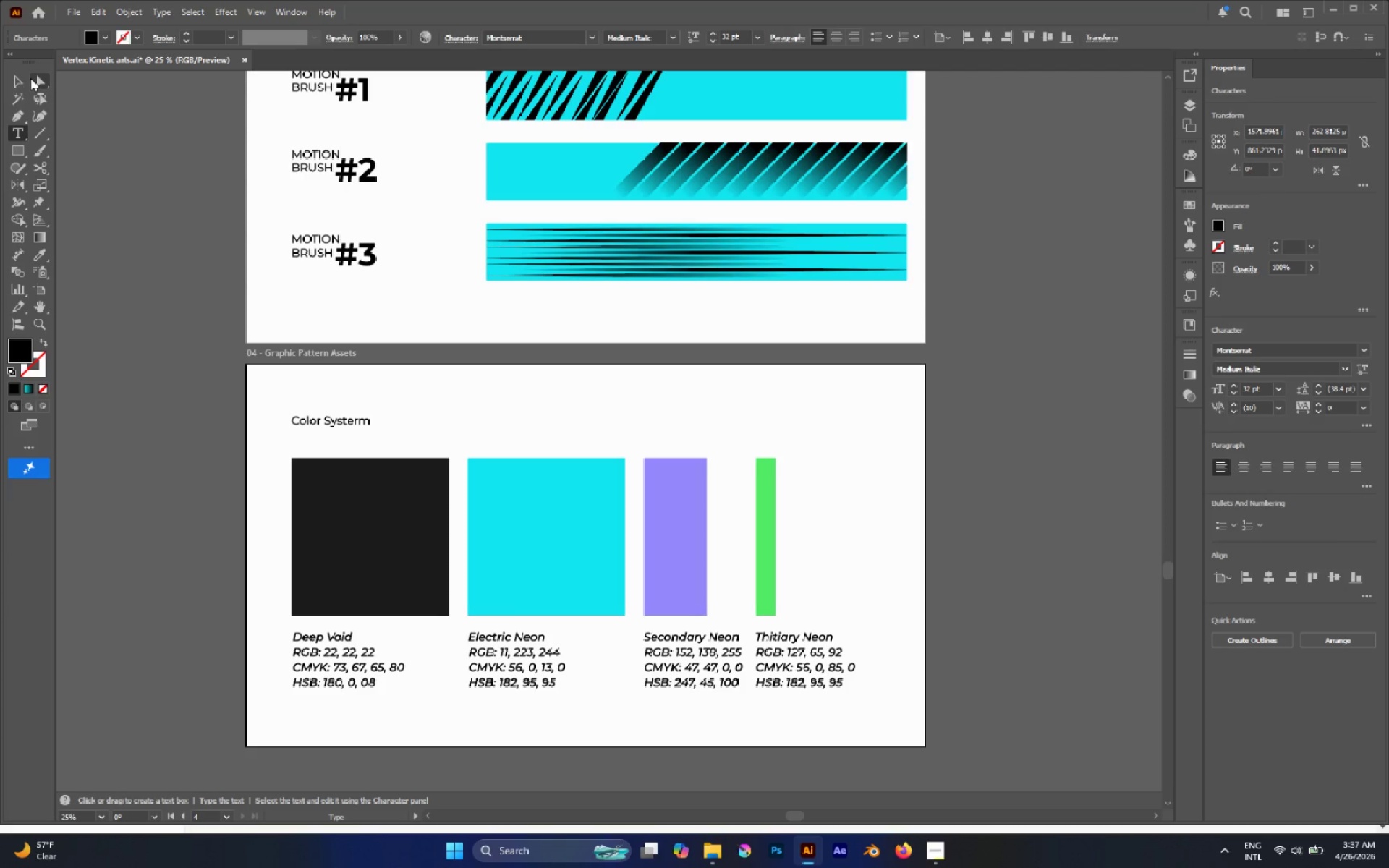 
left_click([12, 79])
 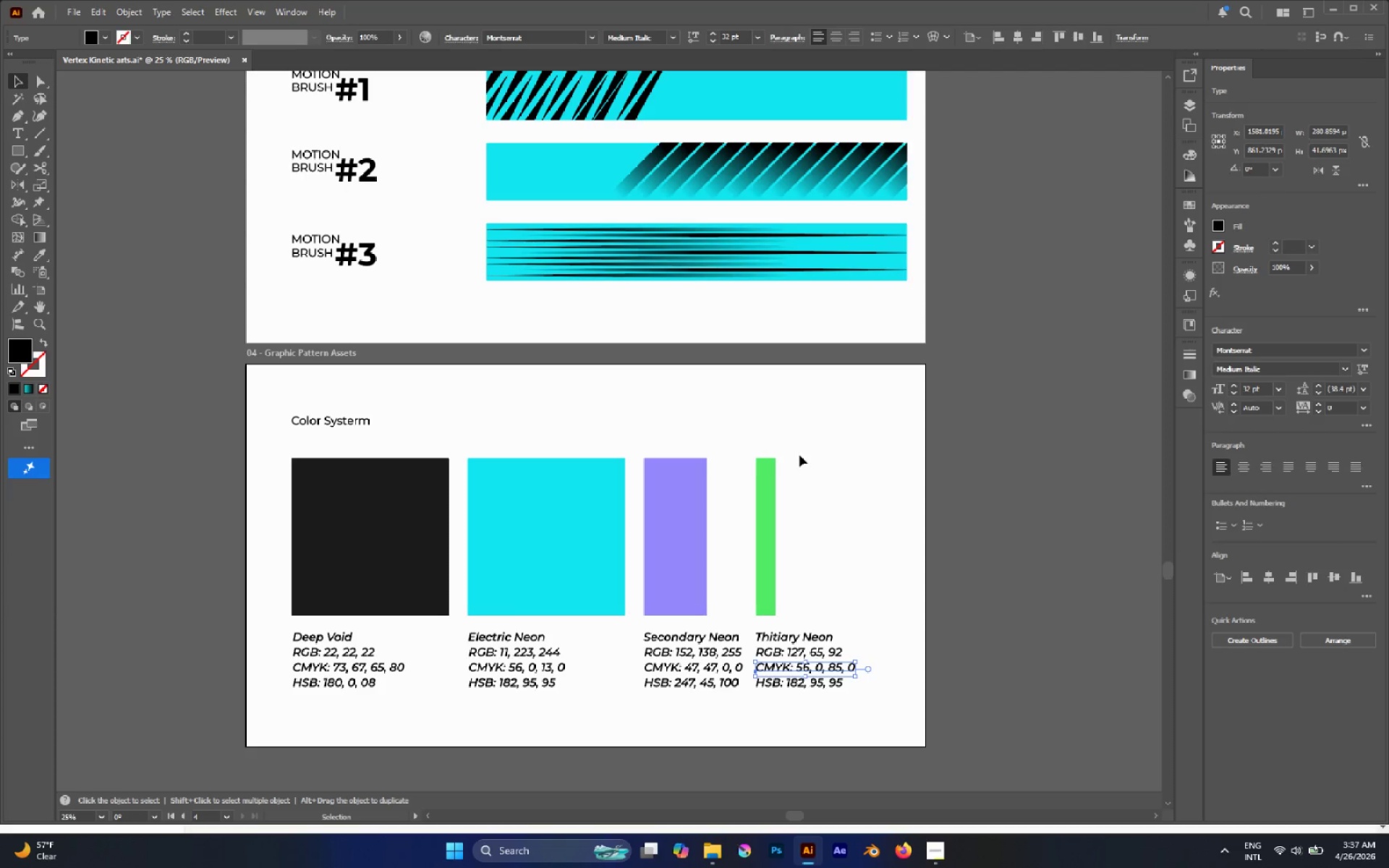 
left_click_drag(start_coordinate=[798, 434], to_coordinate=[748, 452])
 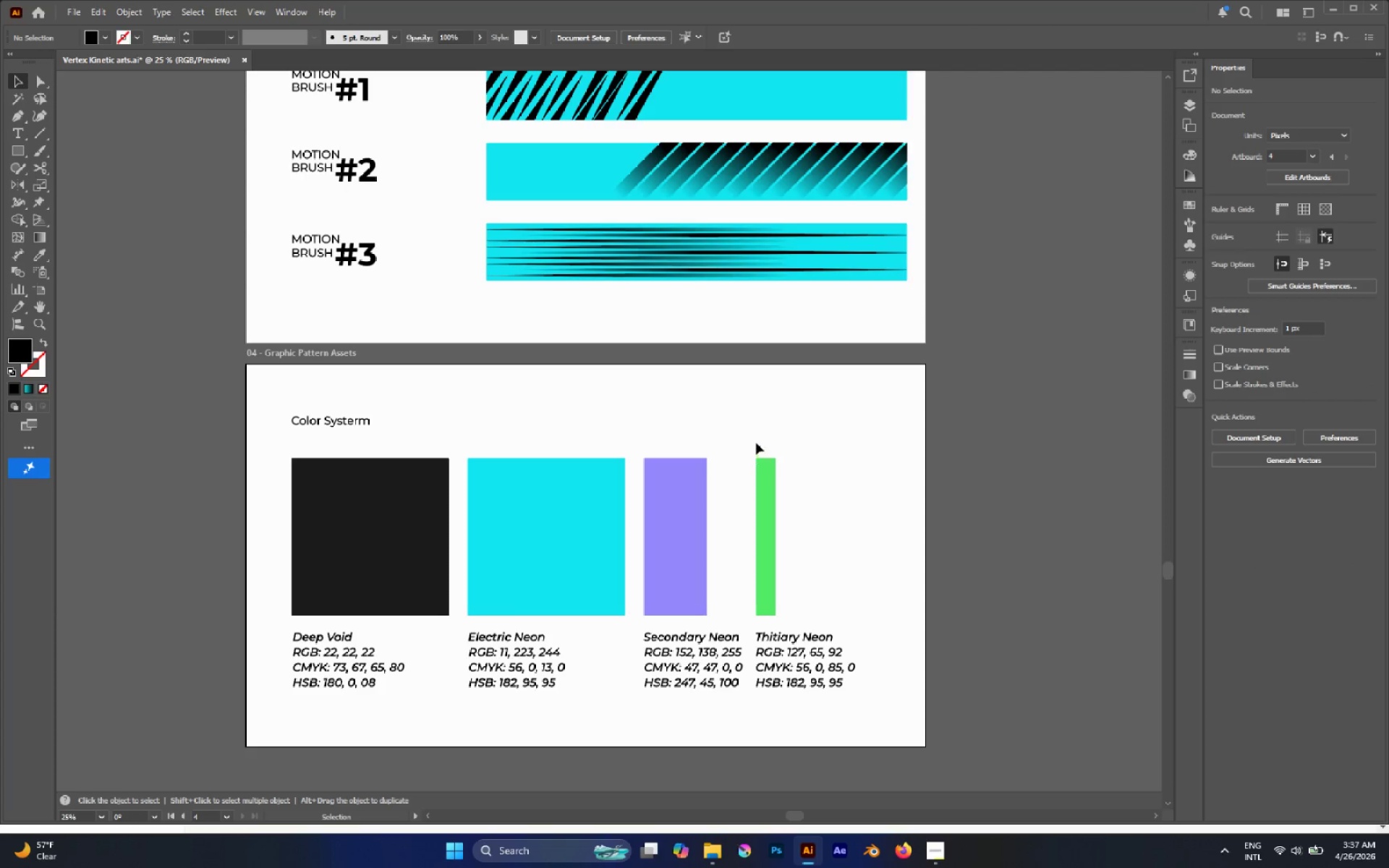 
left_click_drag(start_coordinate=[742, 435], to_coordinate=[812, 514])
 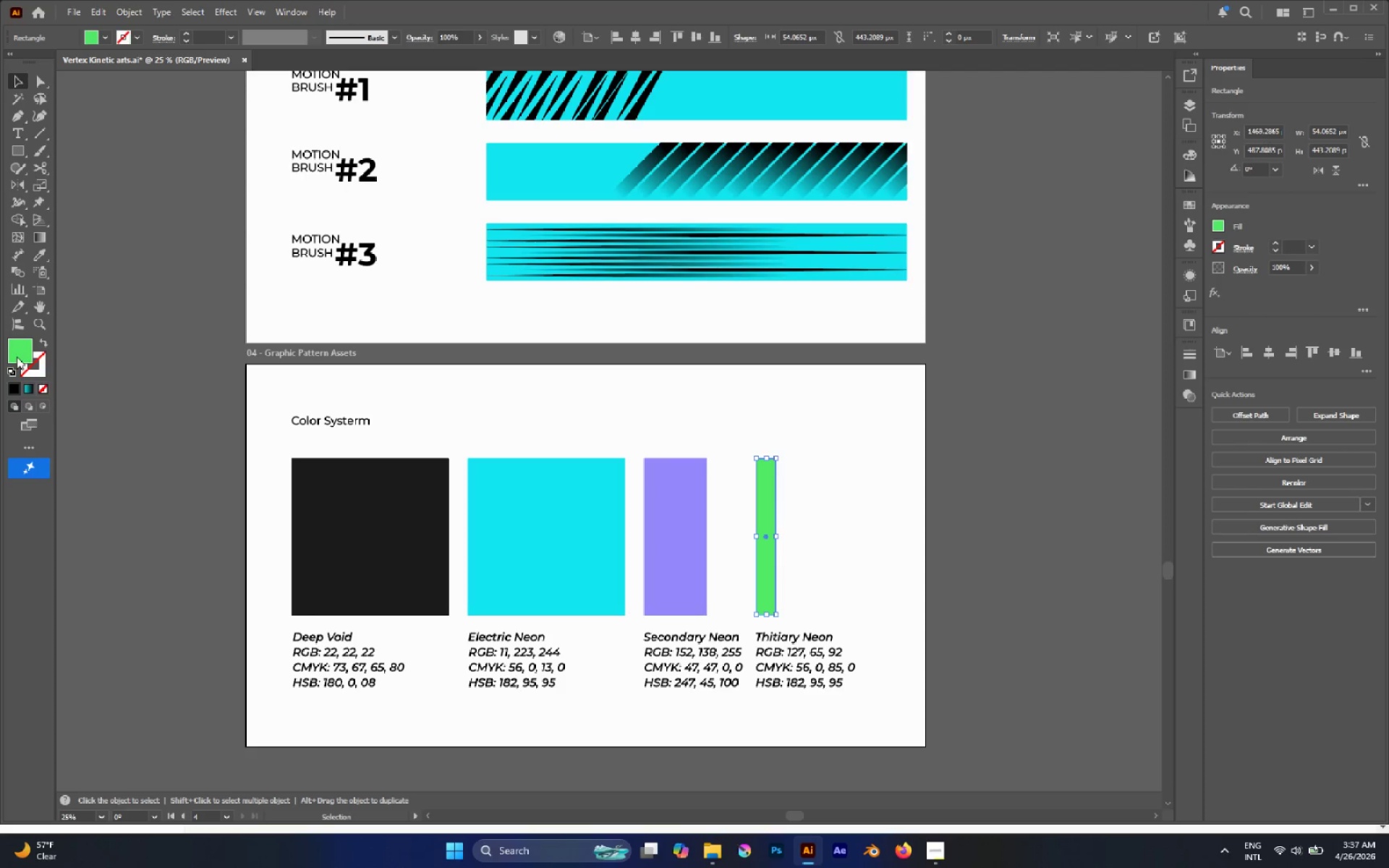 
double_click([19, 357])
 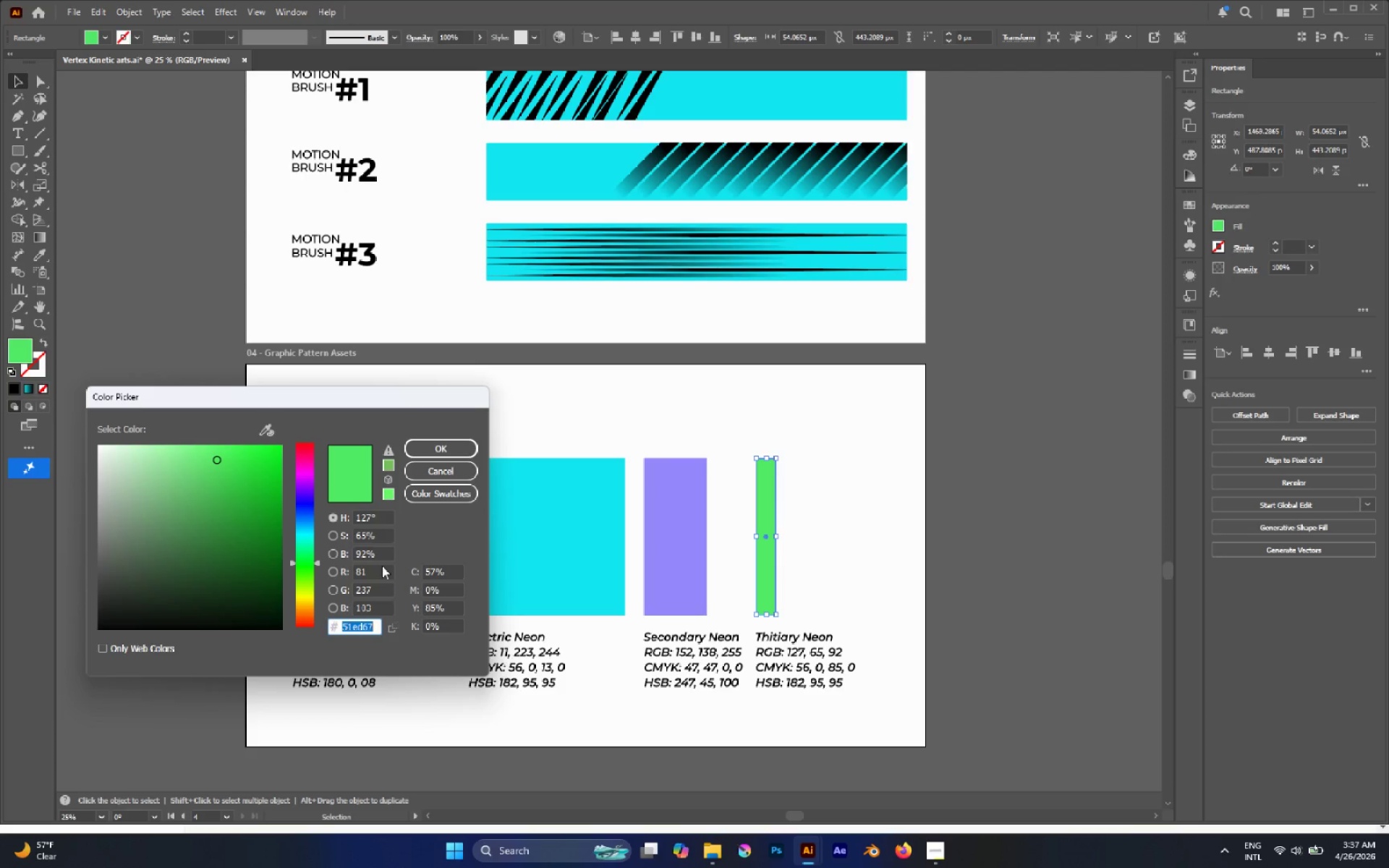 
wait(18.42)
 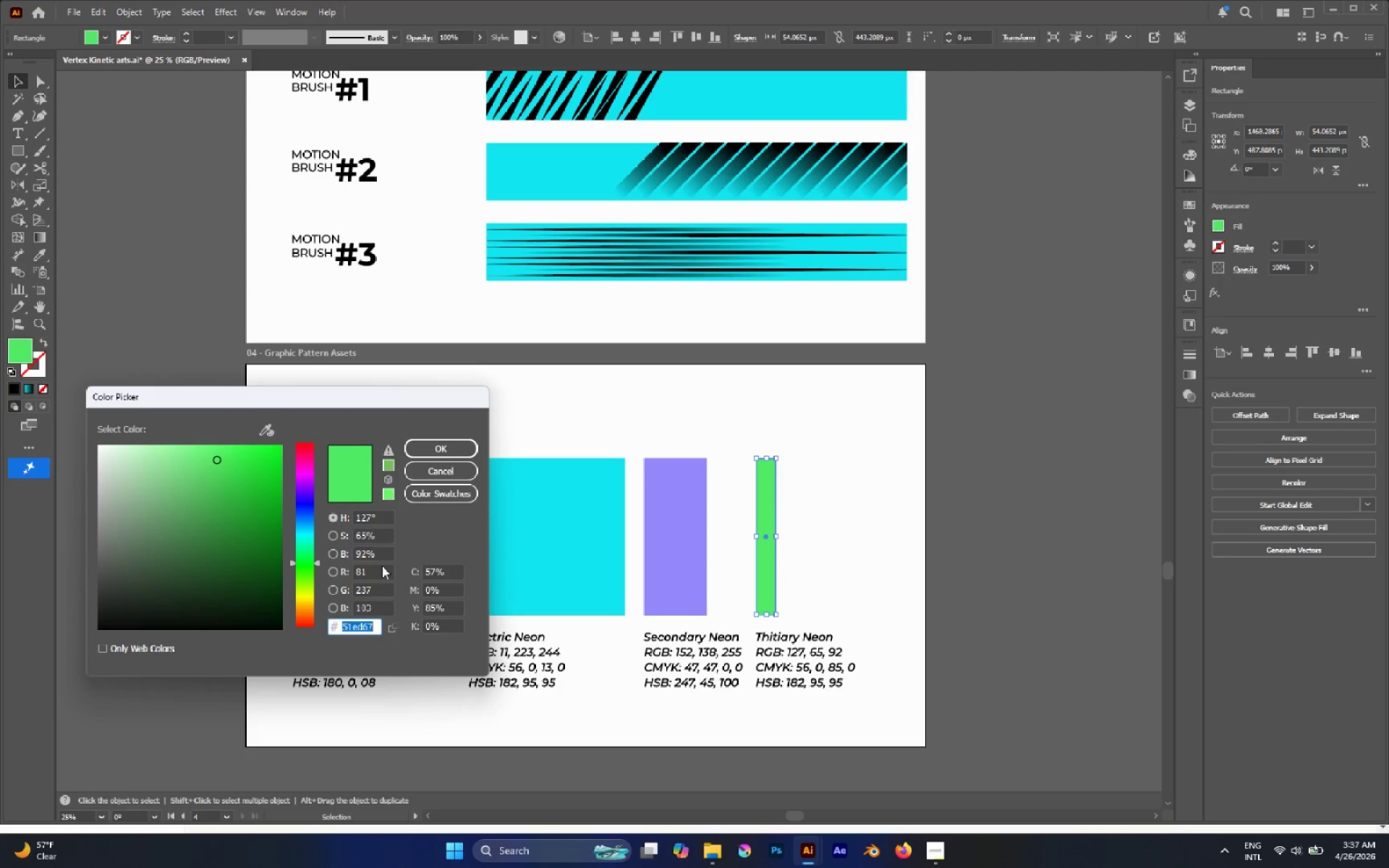 
left_click([466, 472])
 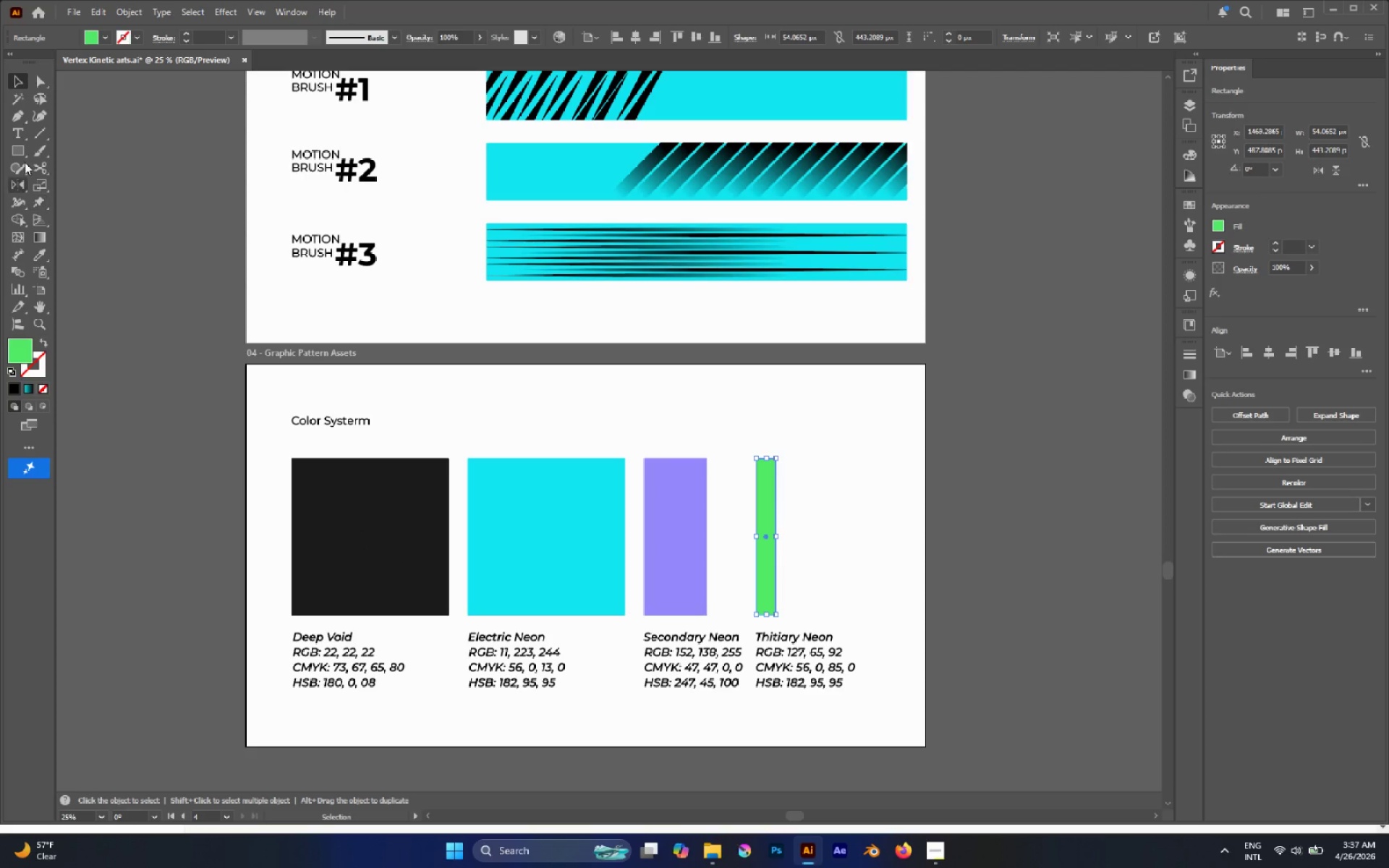 
left_click([25, 131])
 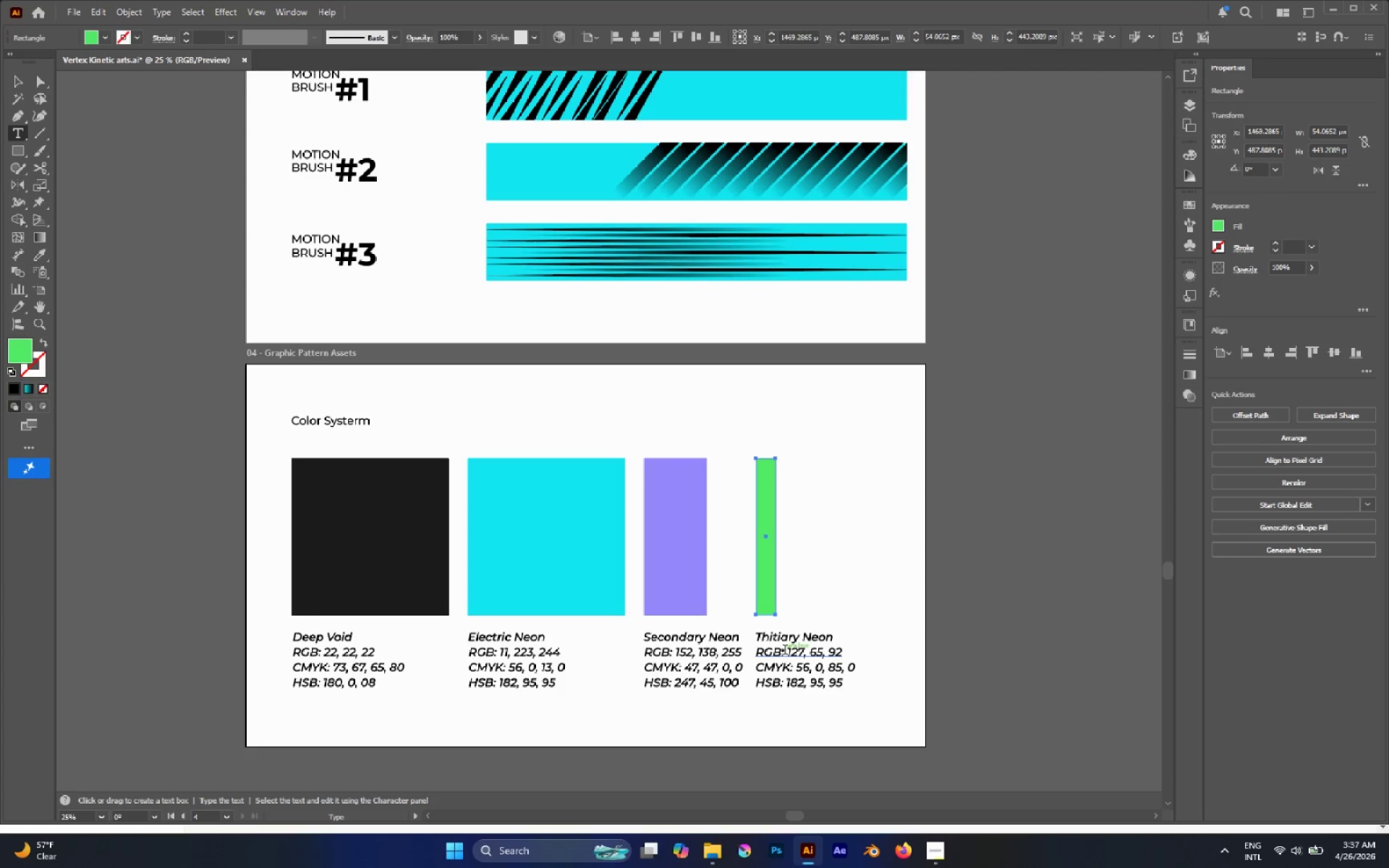 
left_click_drag(start_coordinate=[786, 651], to_coordinate=[1058, 658])
 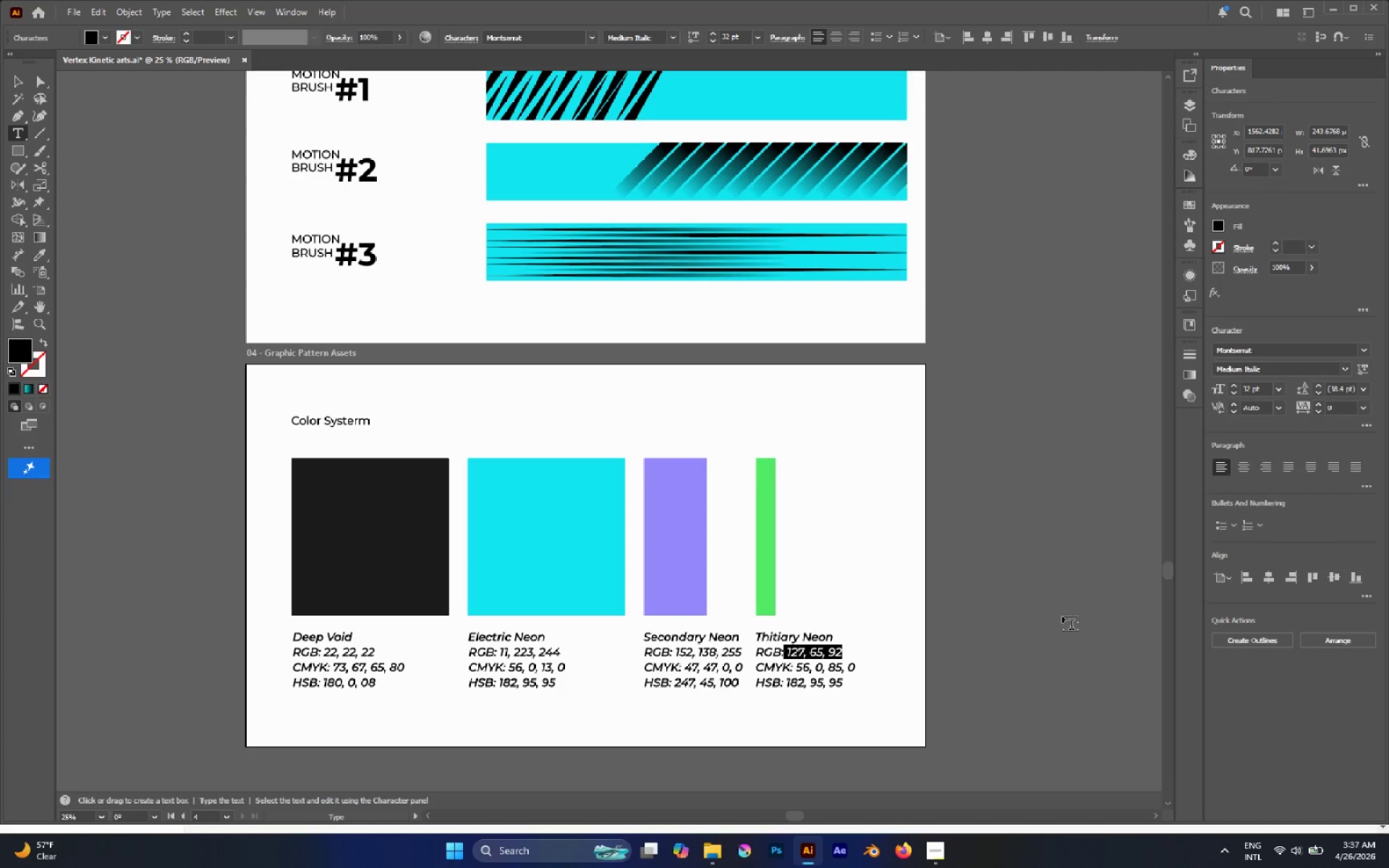 
type( 81, 237, )
 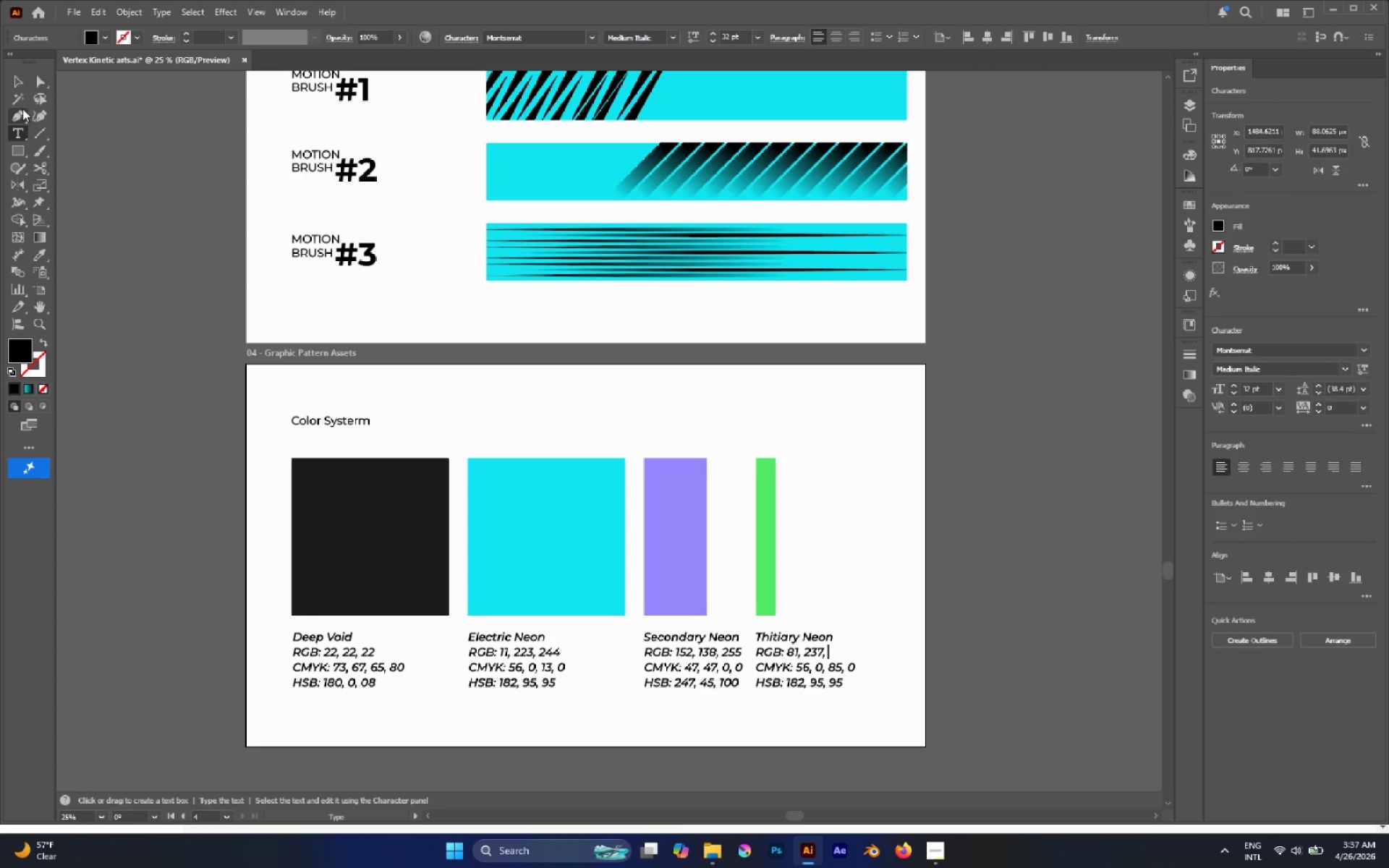 
double_click([19, 82])
 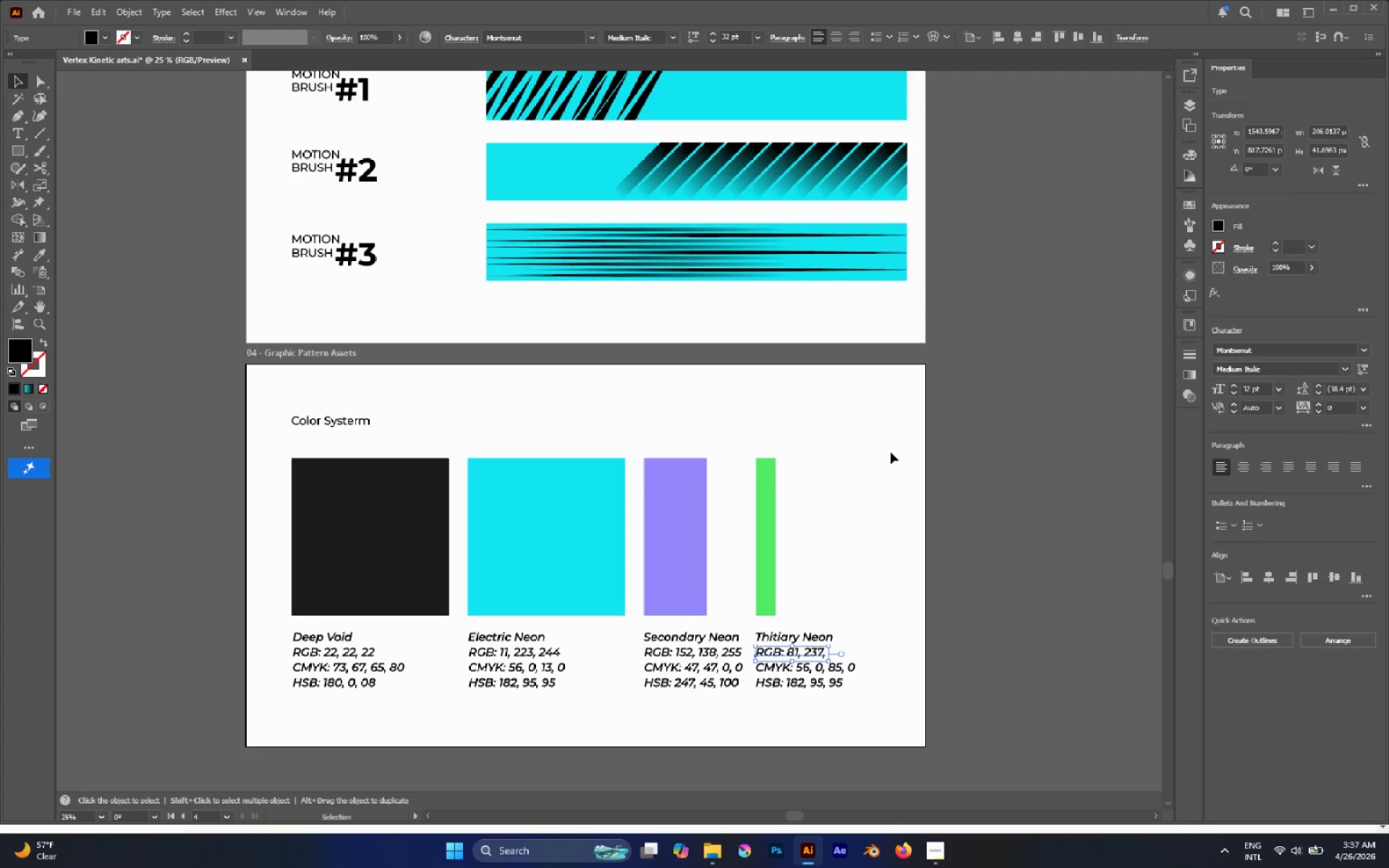 
left_click_drag(start_coordinate=[828, 444], to_coordinate=[755, 499])
 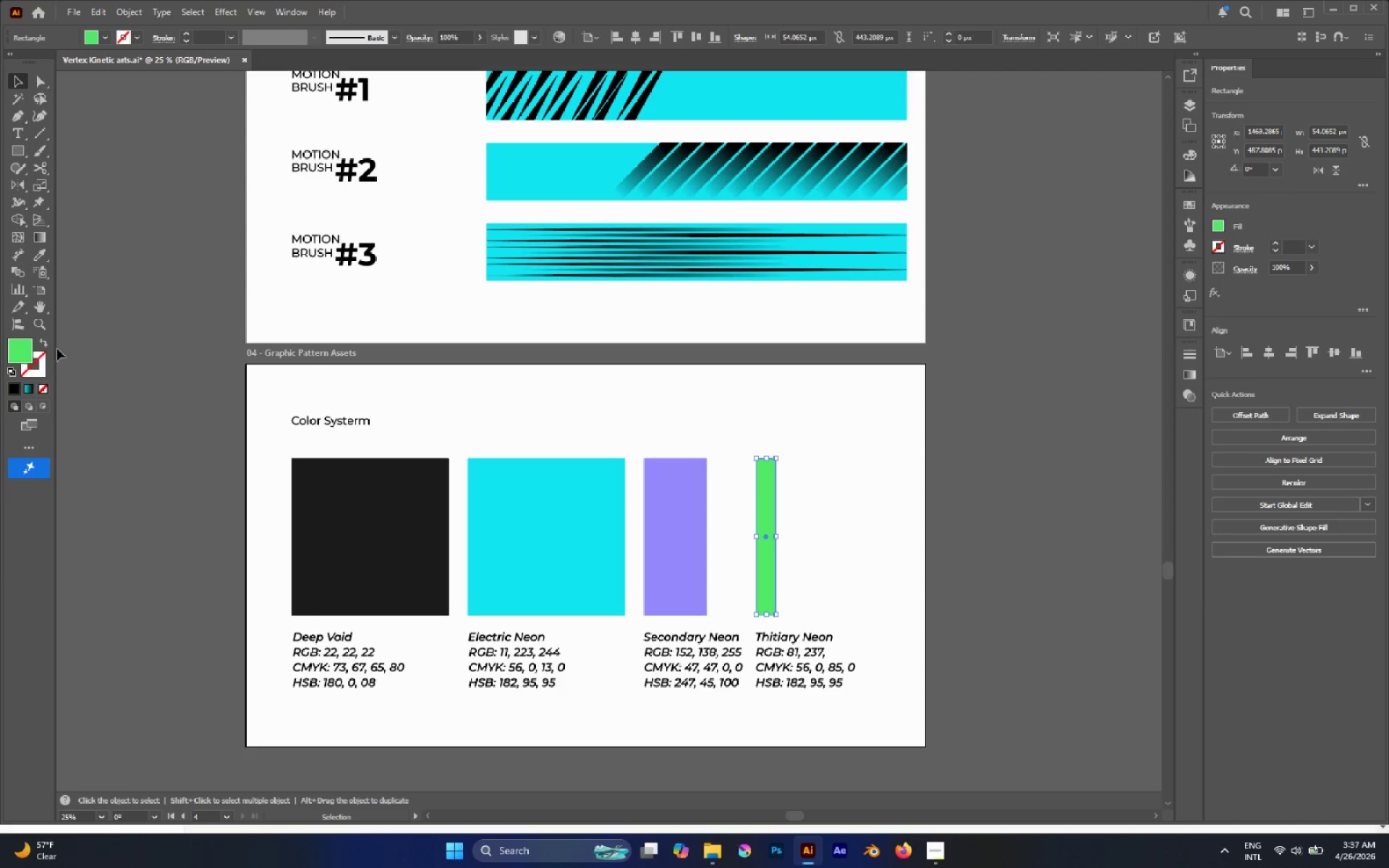 
left_click([27, 349])
 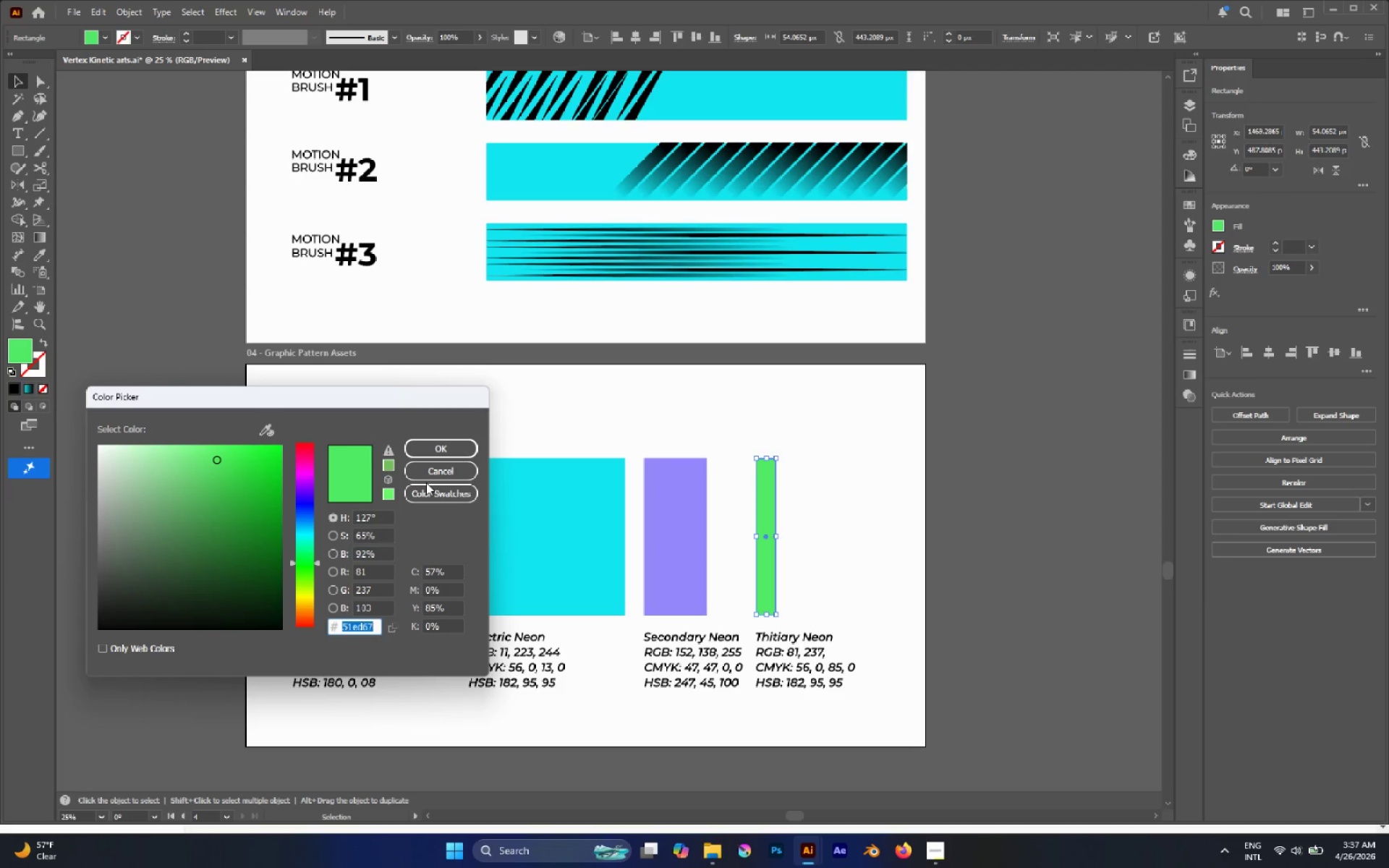 
left_click([428, 472])
 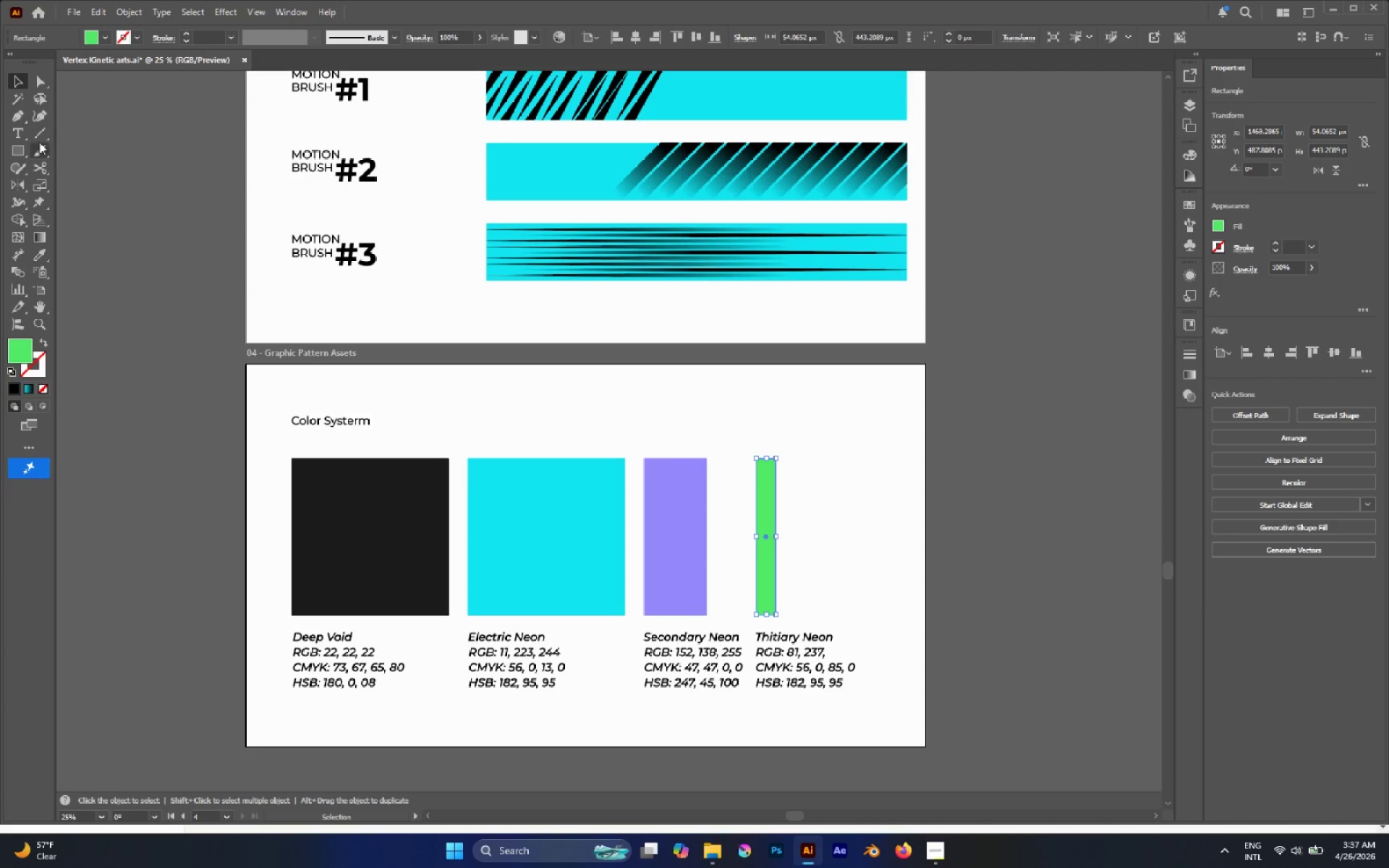 
left_click([20, 138])
 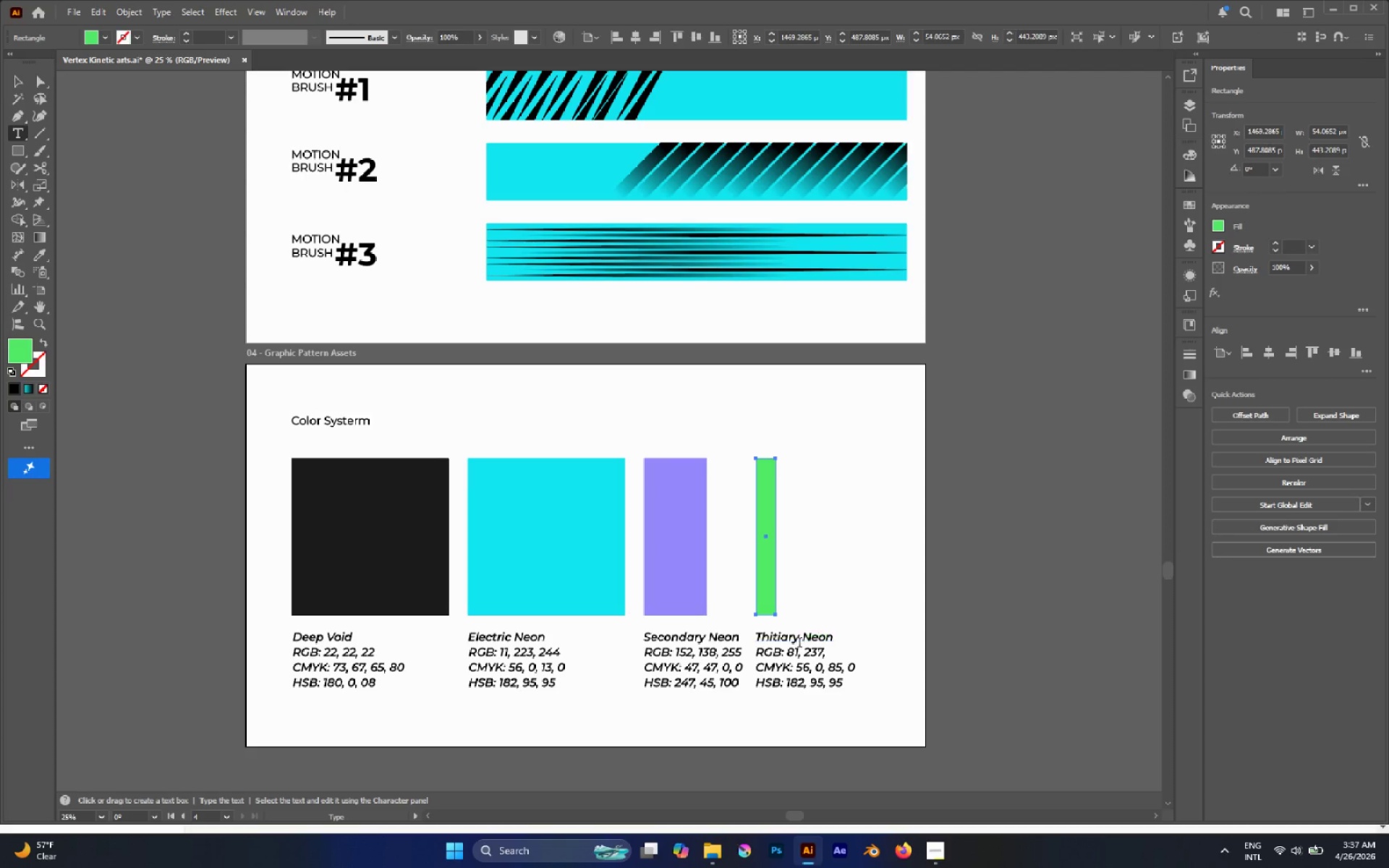 
left_click_drag(start_coordinate=[801, 649], to_coordinate=[832, 654])
 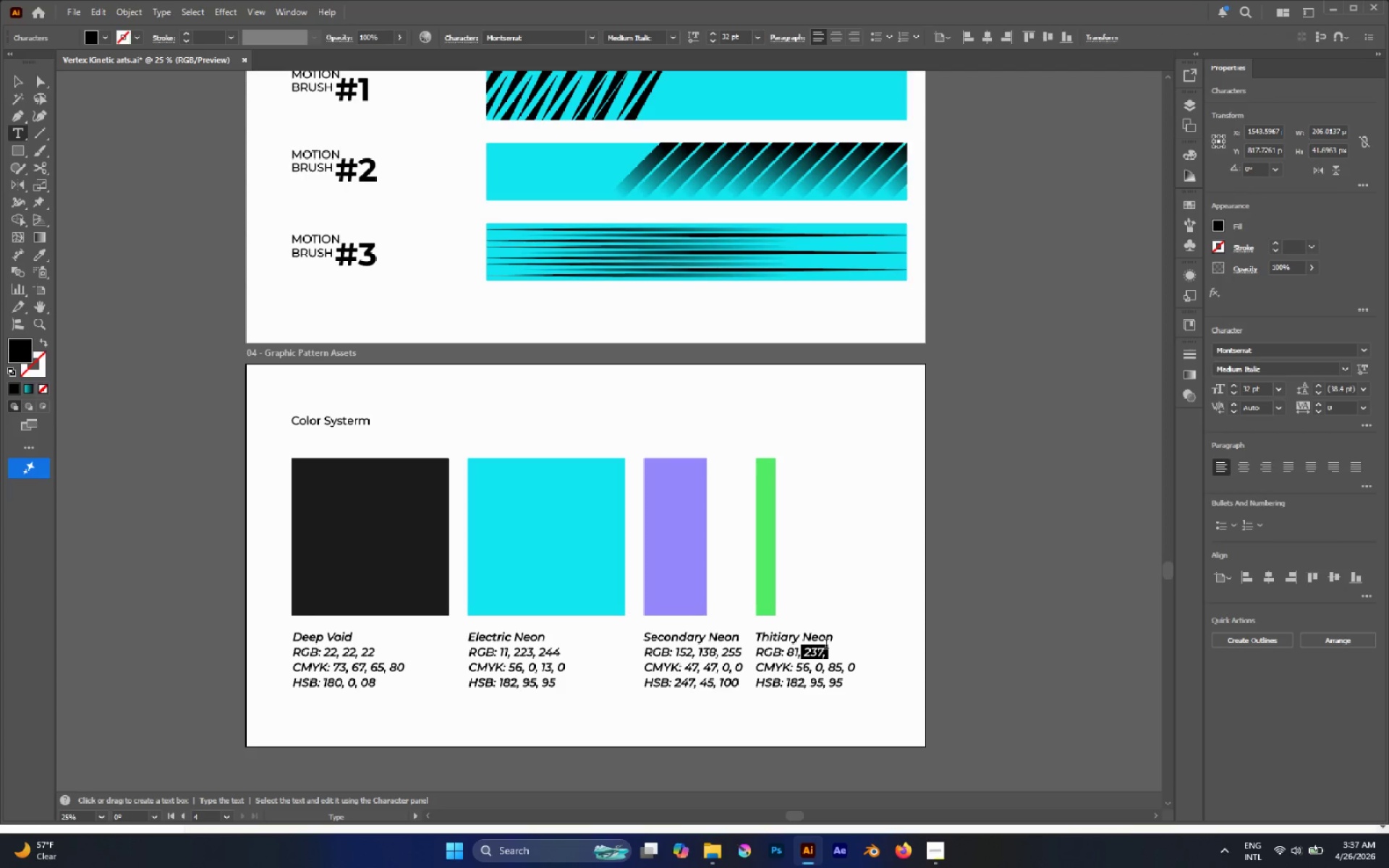 
key(ArrowRight)
 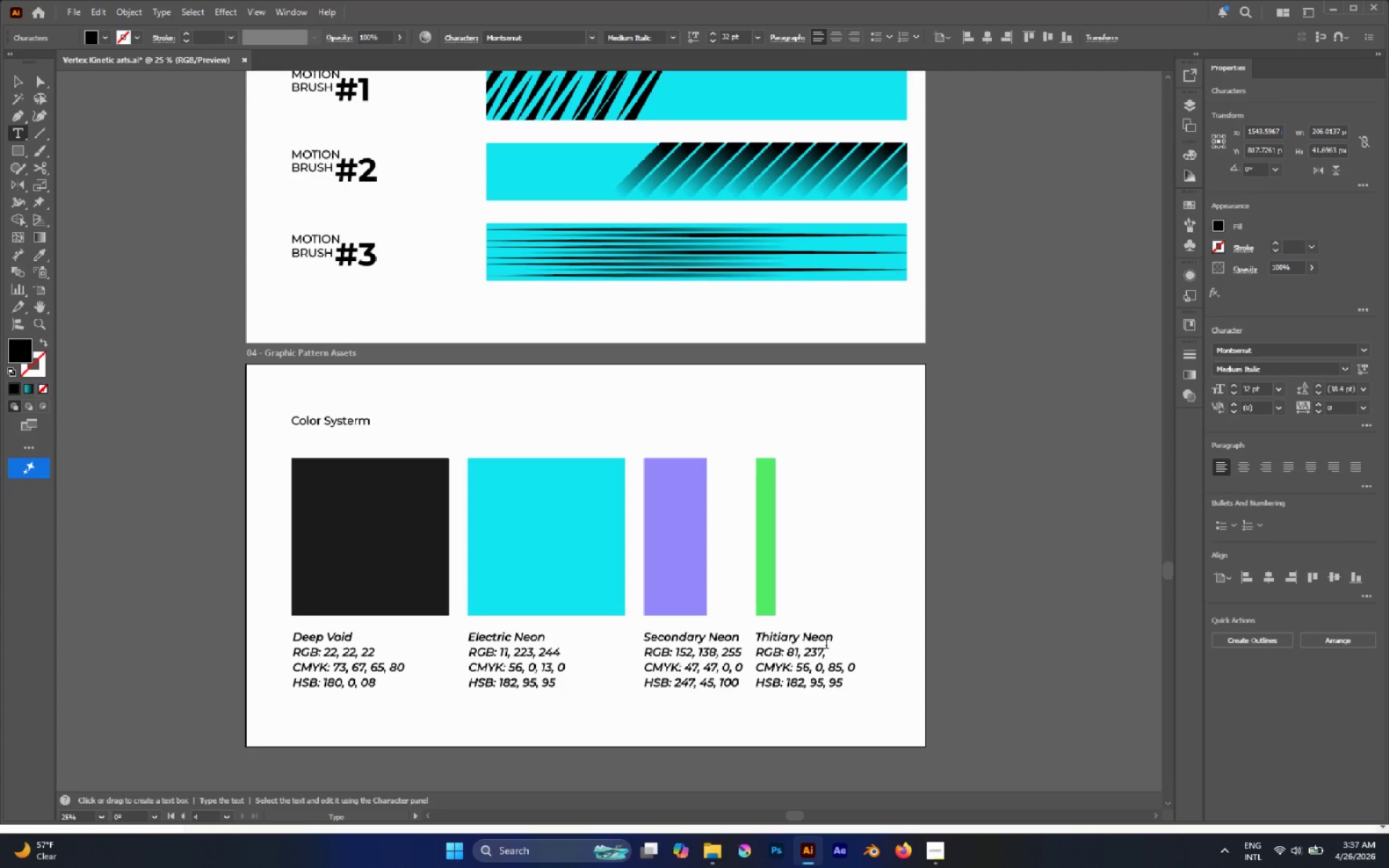 
type(103)
key(Escape)
 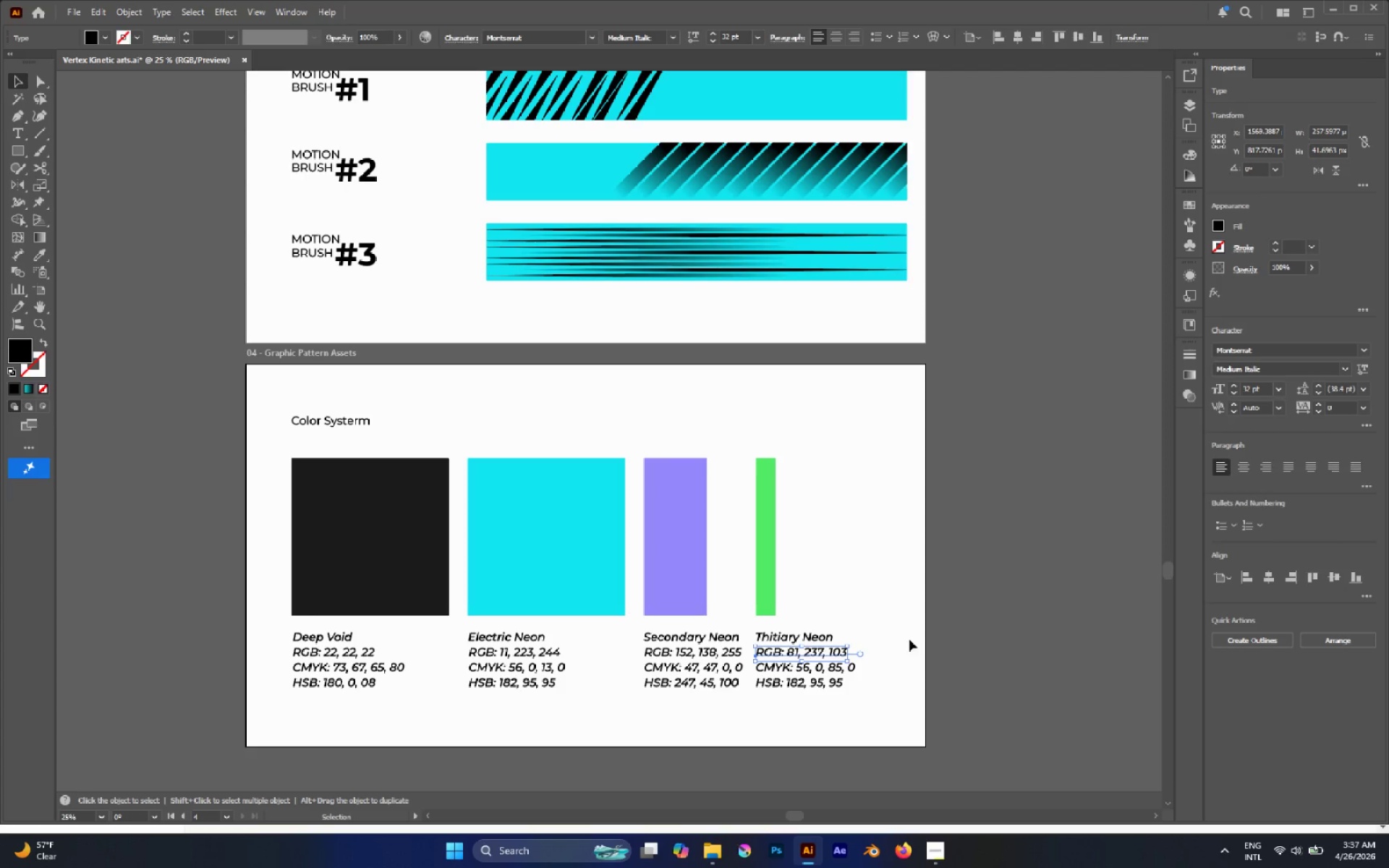 
left_click([862, 516])
 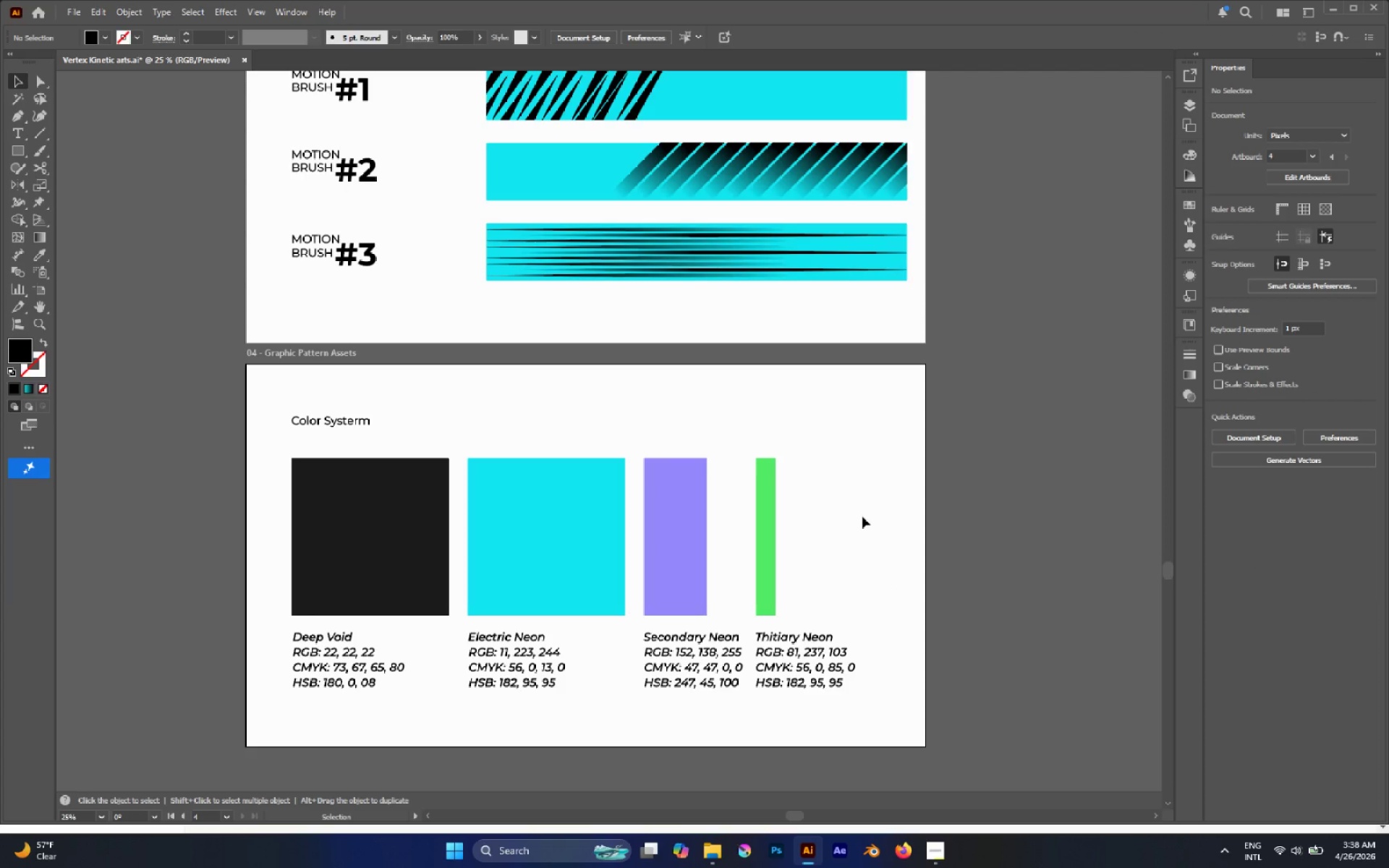 
left_click_drag(start_coordinate=[862, 516], to_coordinate=[752, 708])
 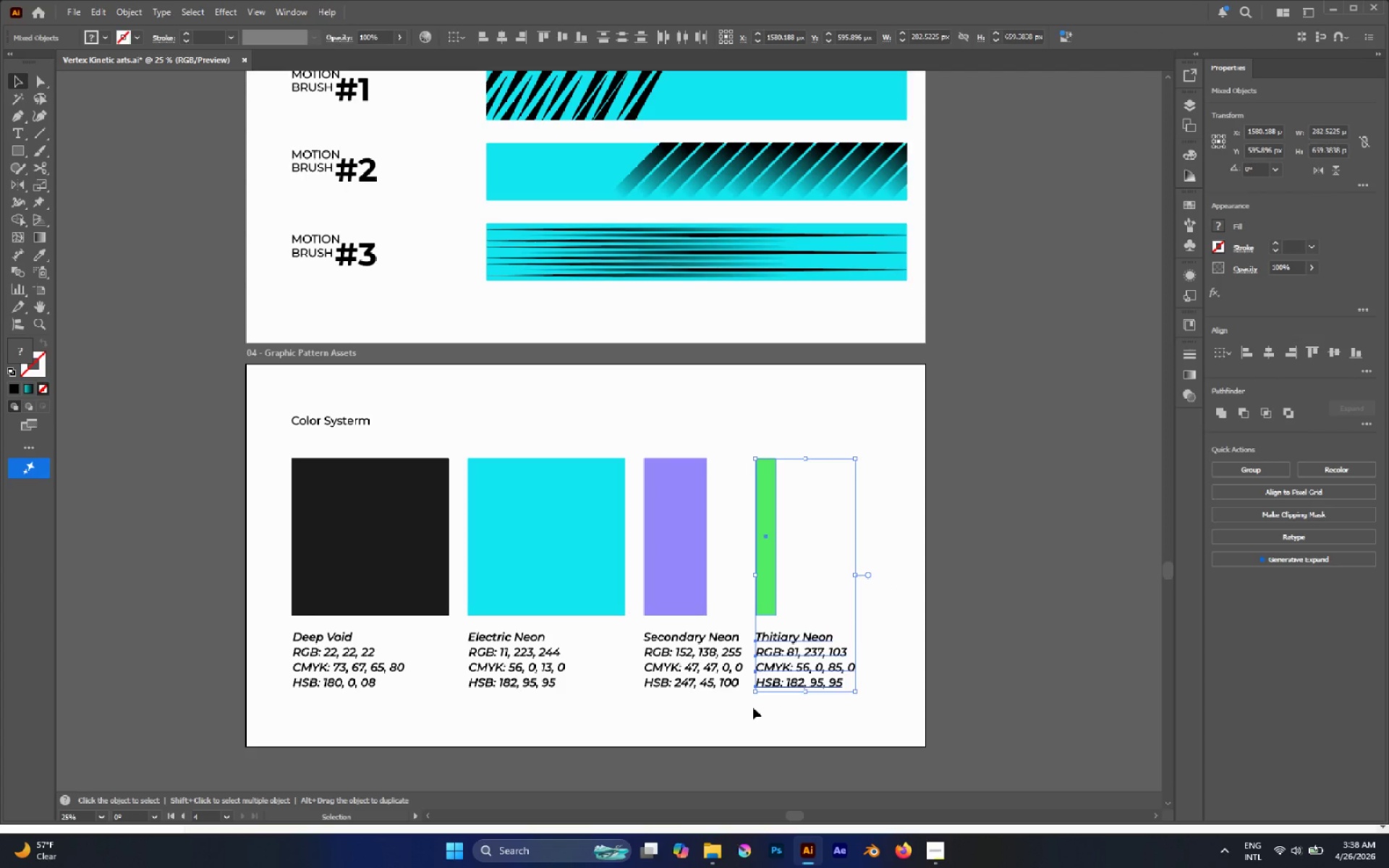 
key(Shift+ArrowRight)
 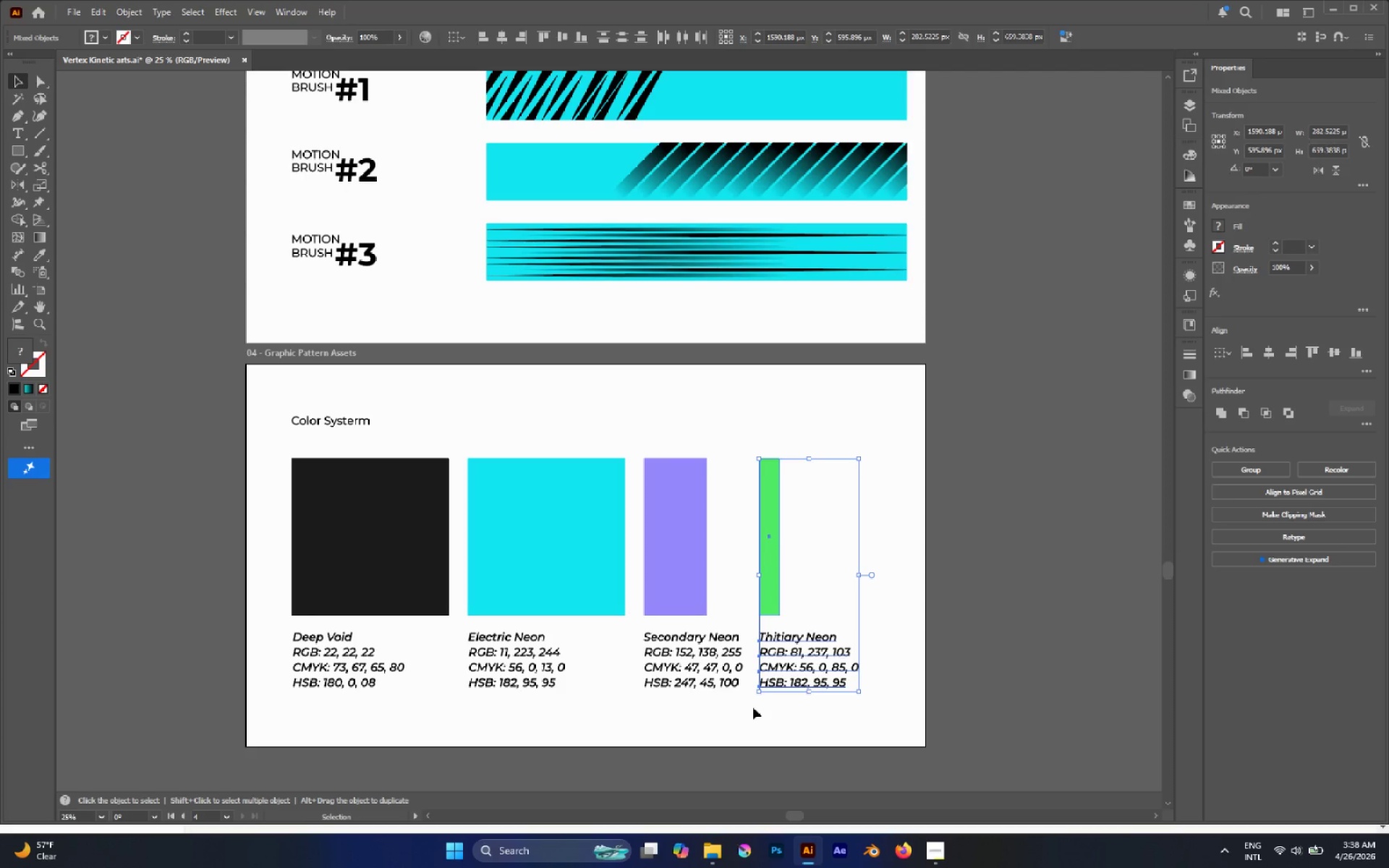 
key(Shift+ArrowRight)
 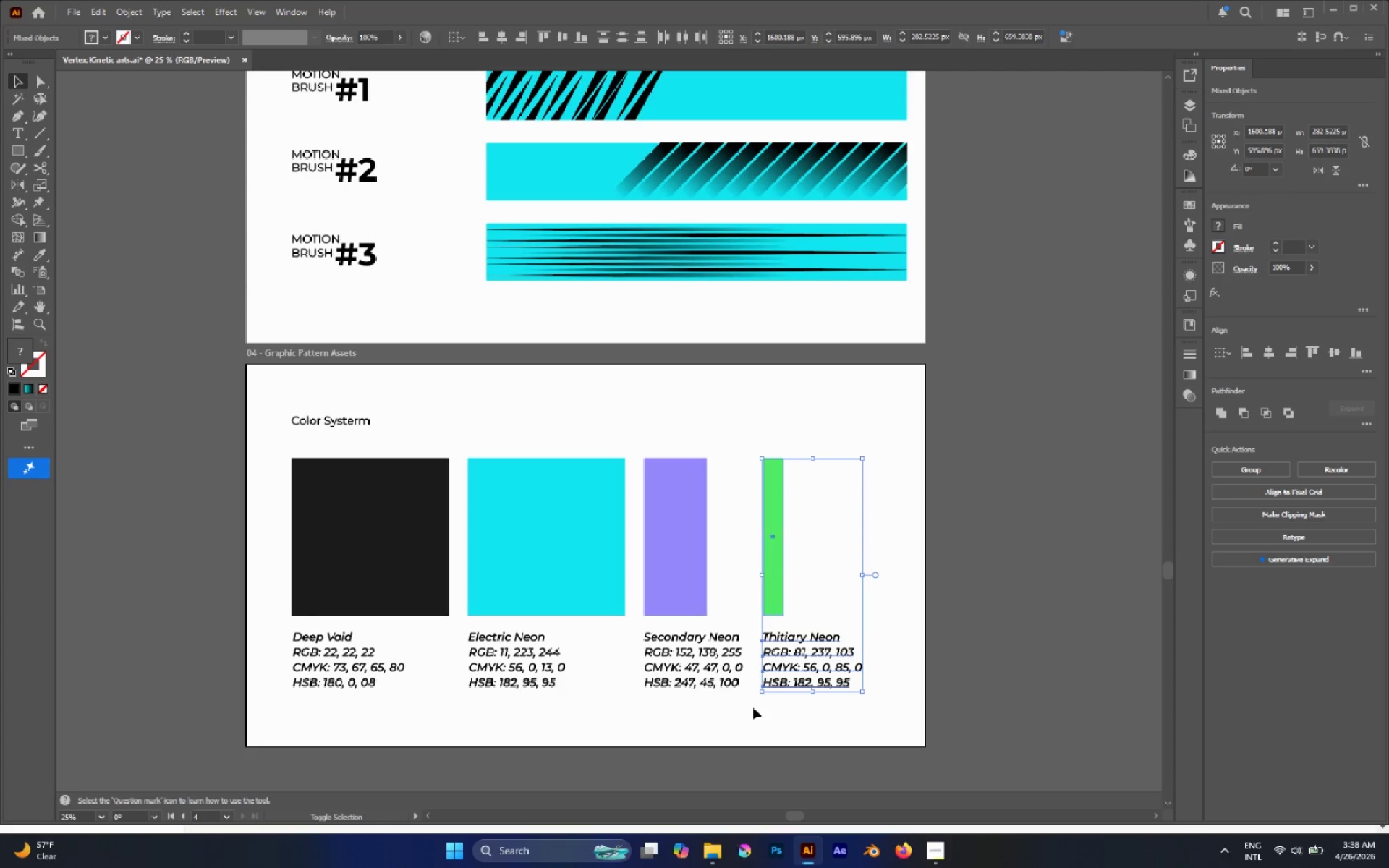 
key(Shift+ArrowLeft)
 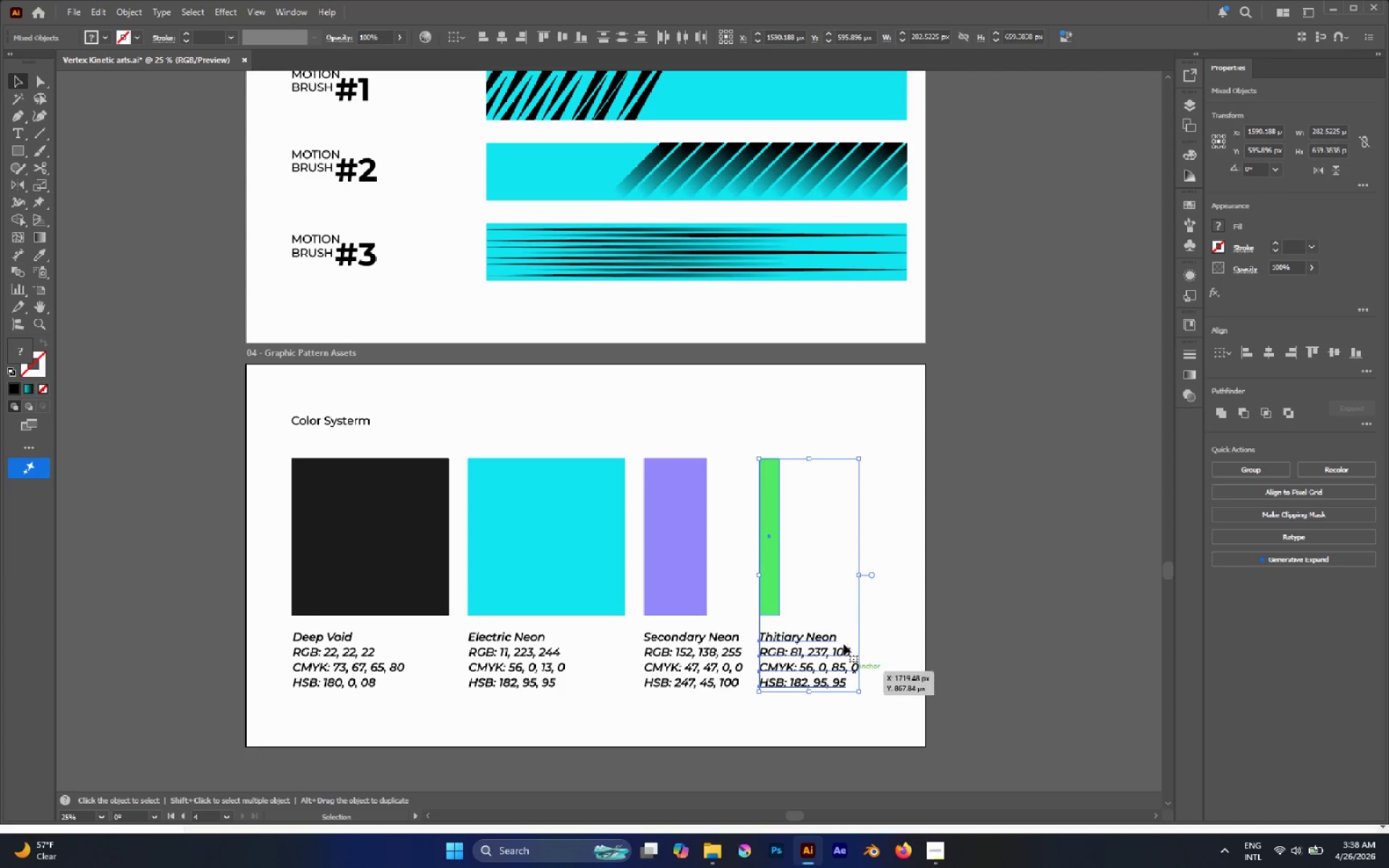 
left_click([736, 452])
 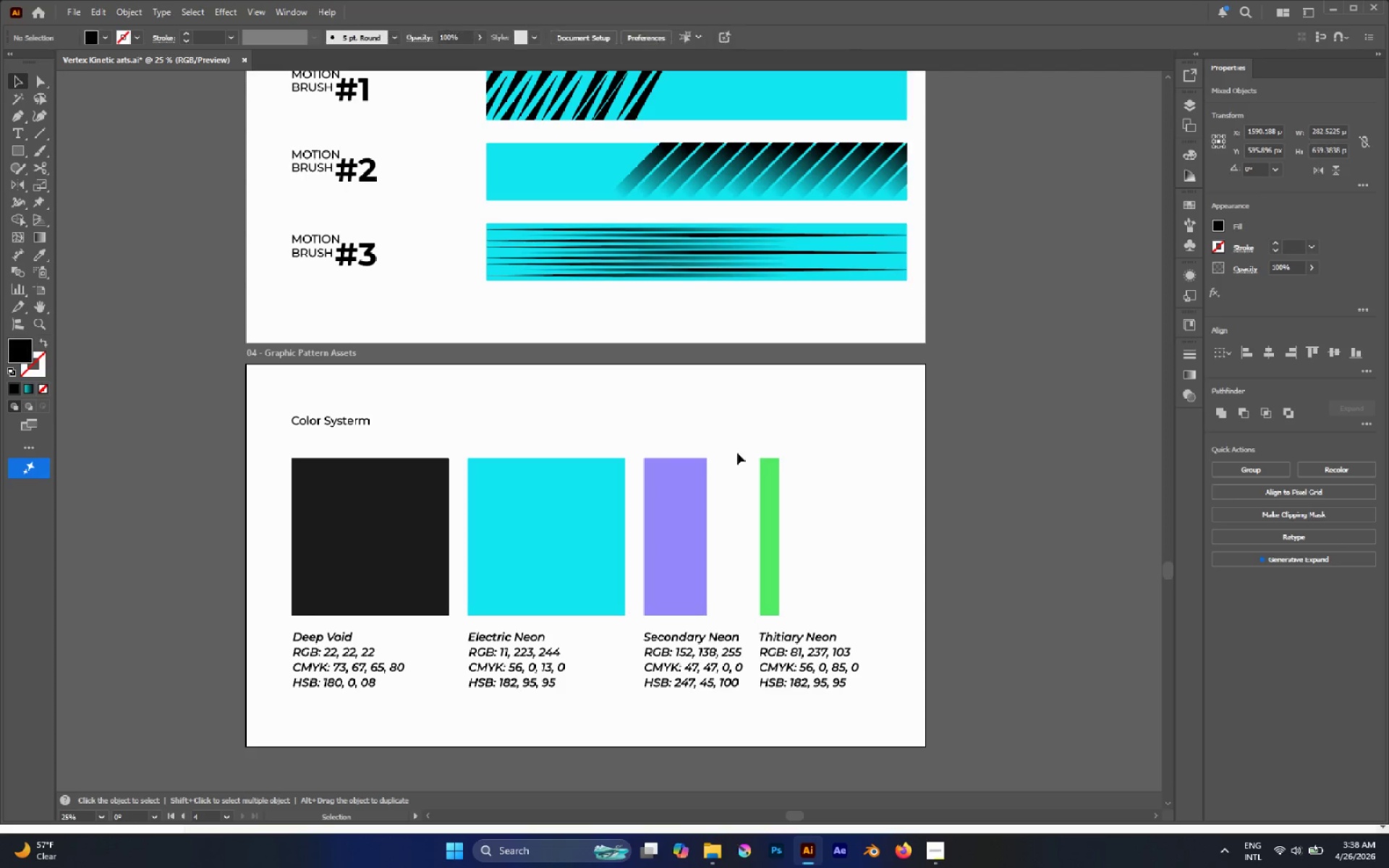 
scroll: coordinate [738, 454], scroll_direction: up, amount: 4.0
 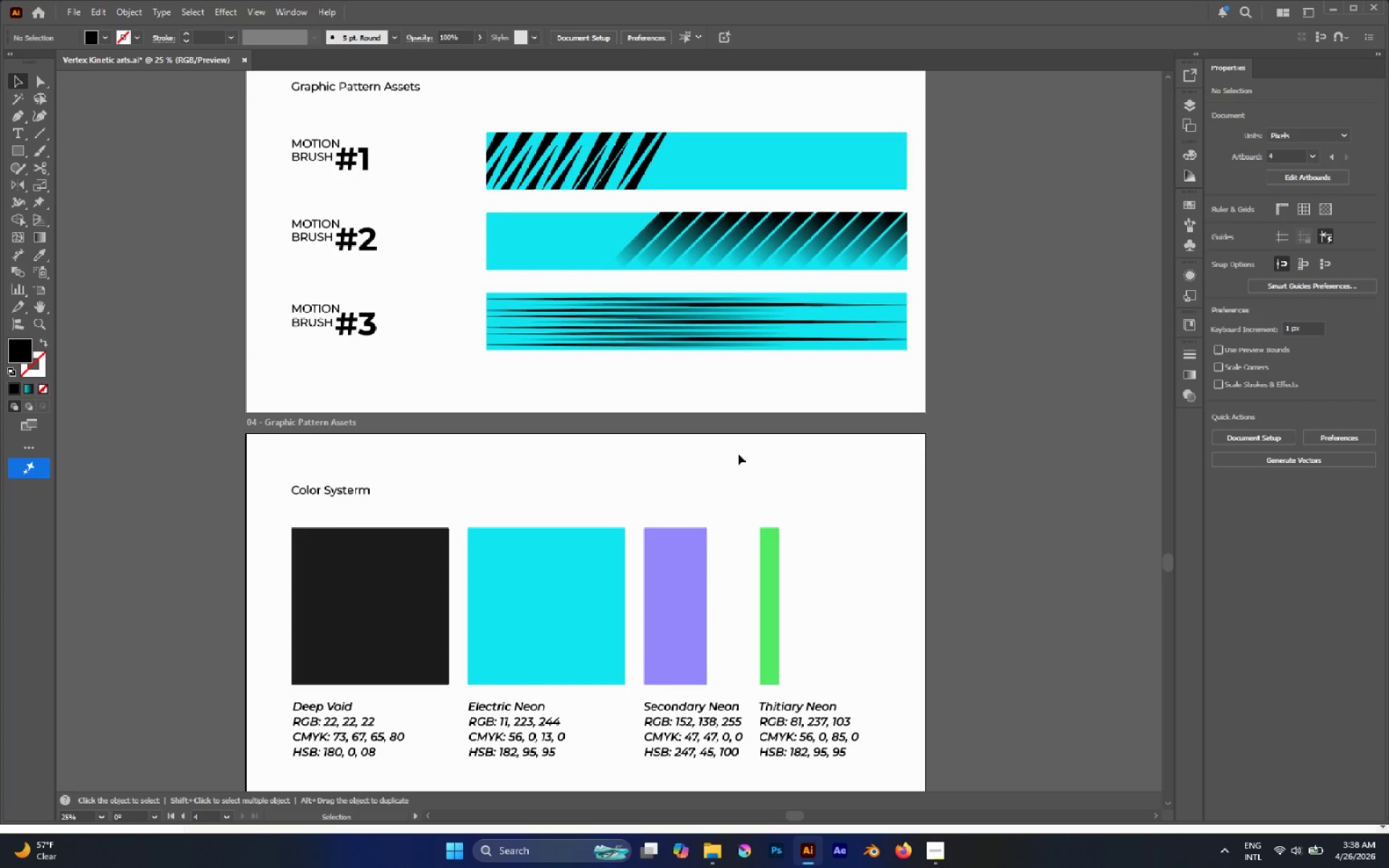 
key(Control+Minus)
 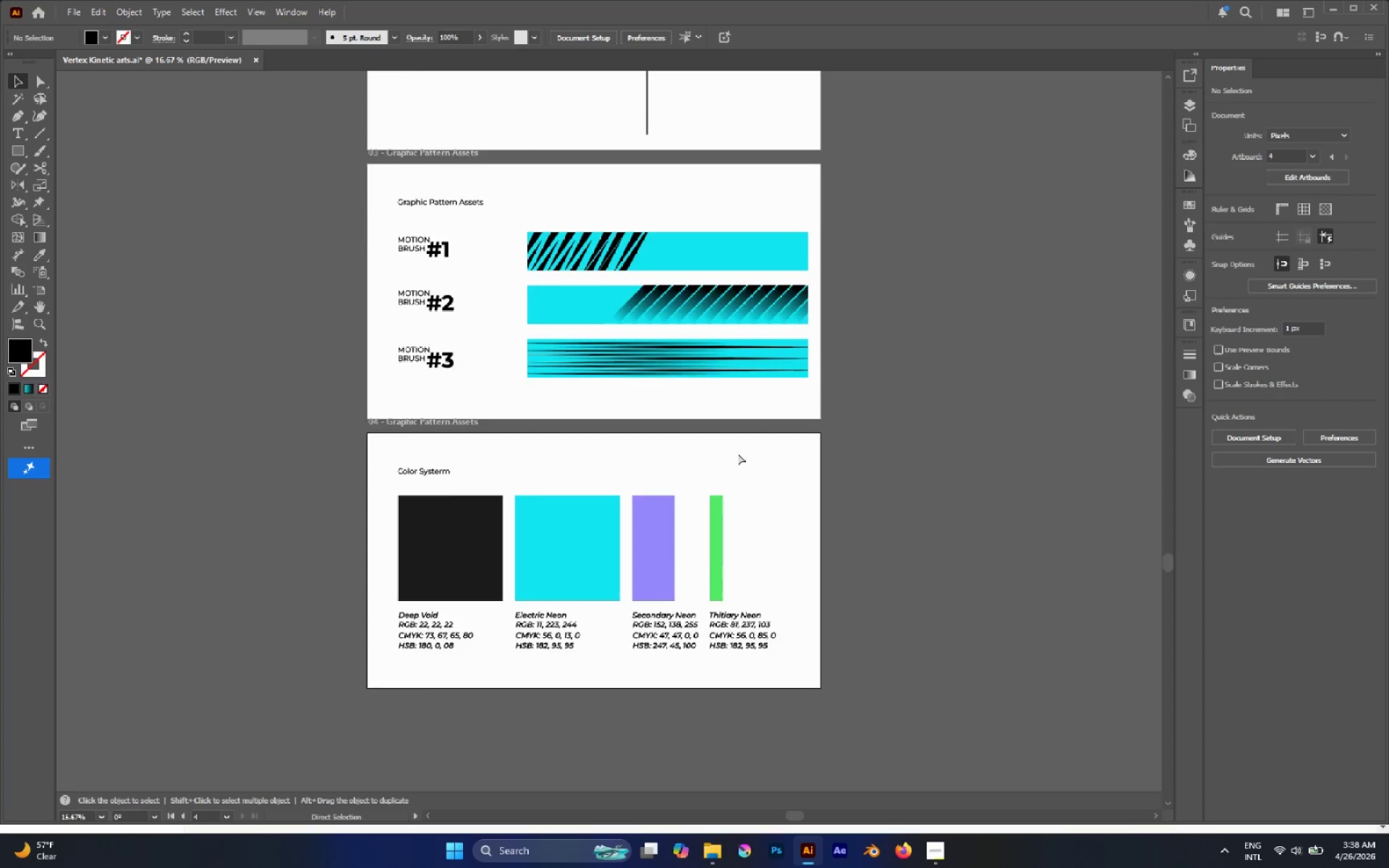 
key(Control+Minus)
 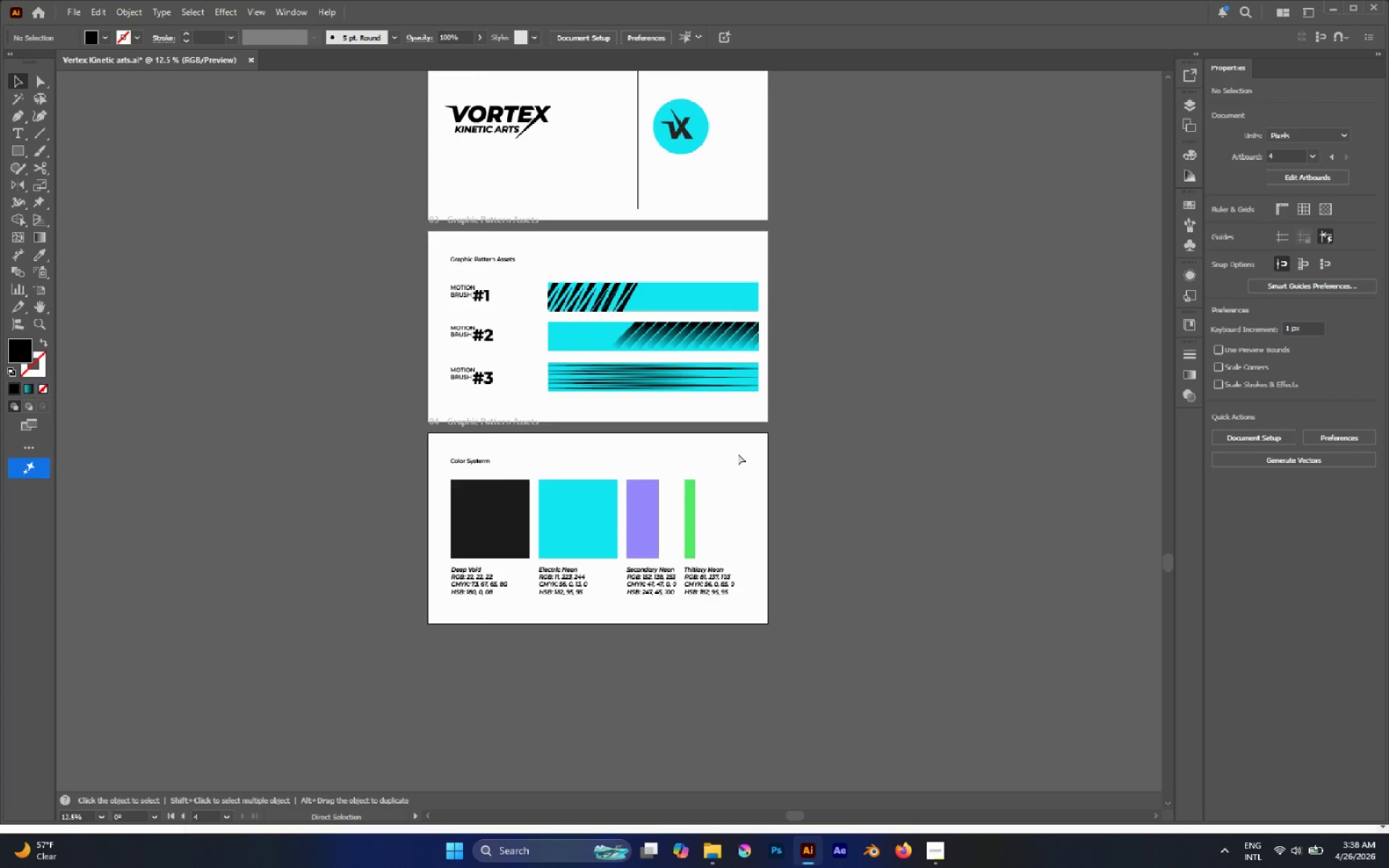 
key(Control+Minus)
 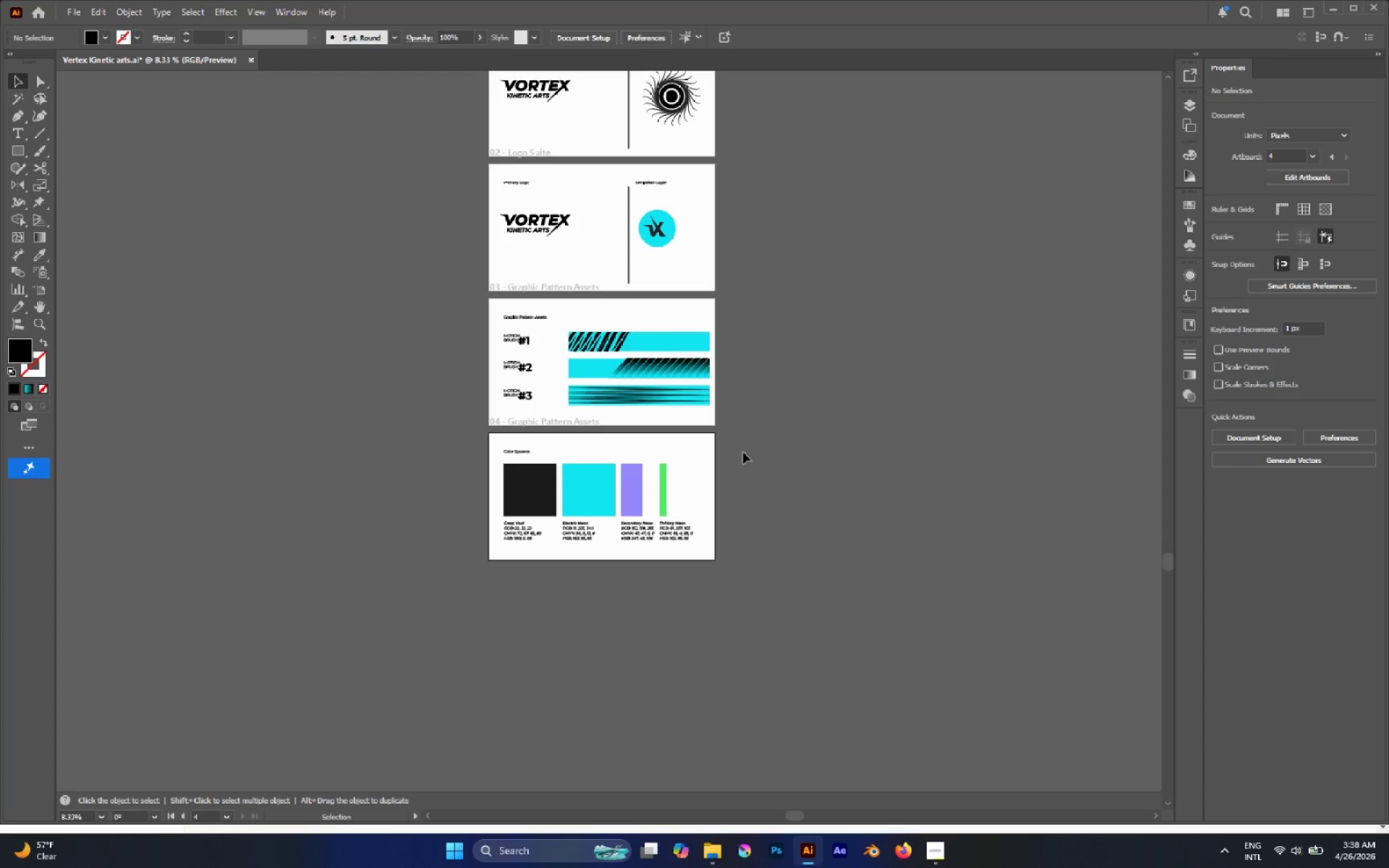 
scroll: coordinate [807, 414], scroll_direction: up, amount: 13.0
 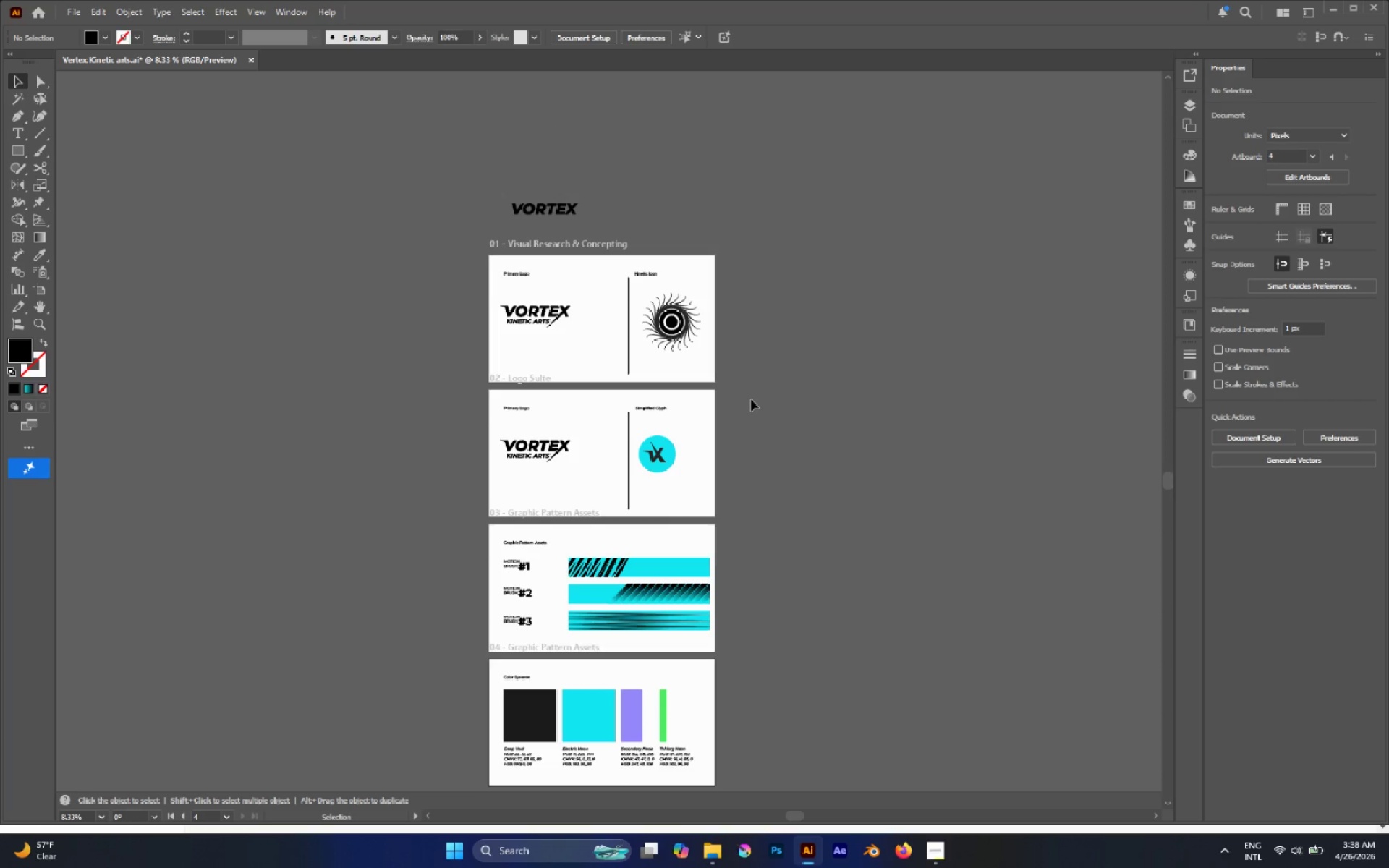 
scroll: coordinate [677, 409], scroll_direction: down, amount: 1.0
 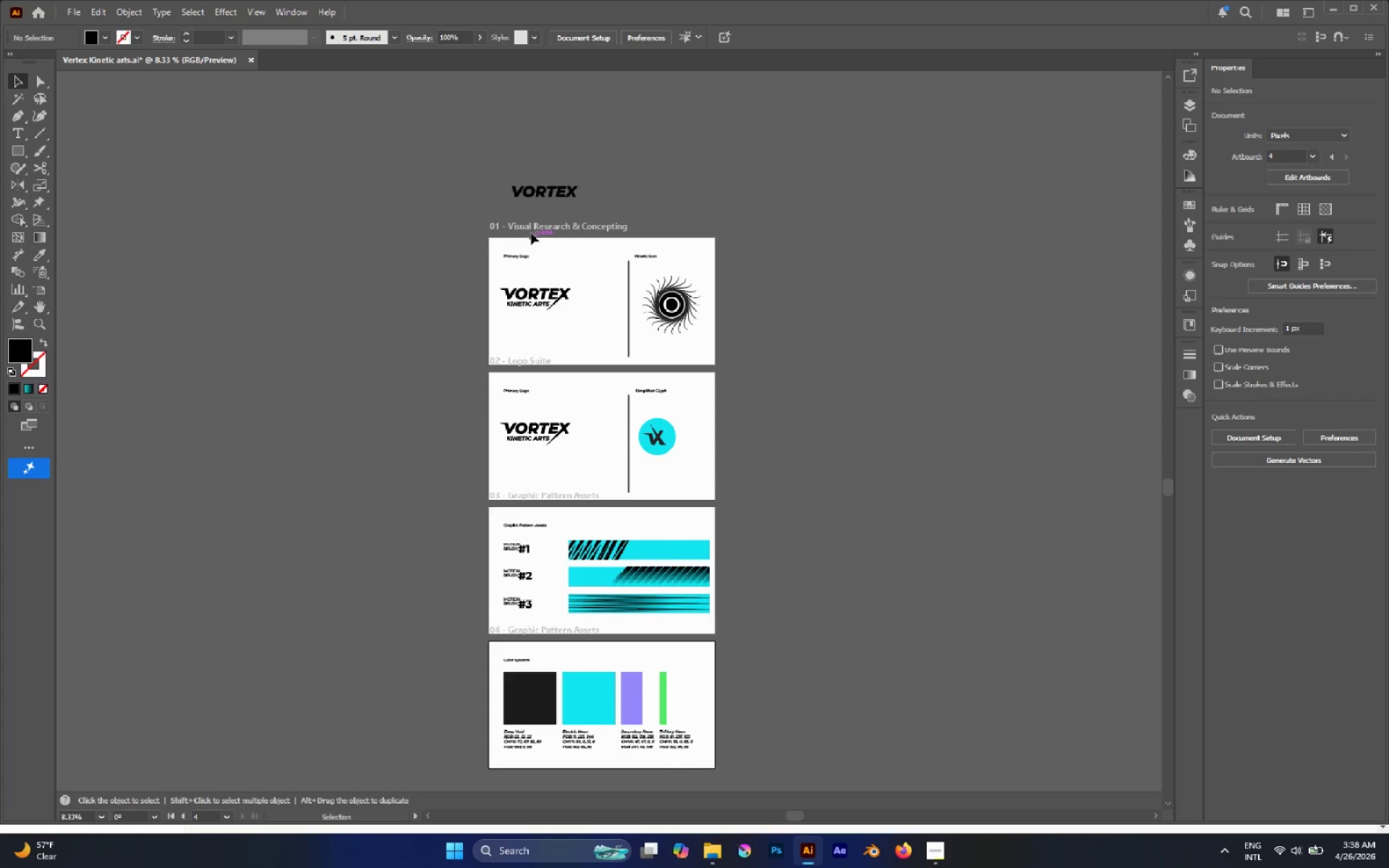 
left_click_drag(start_coordinate=[488, 152], to_coordinate=[676, 216])
 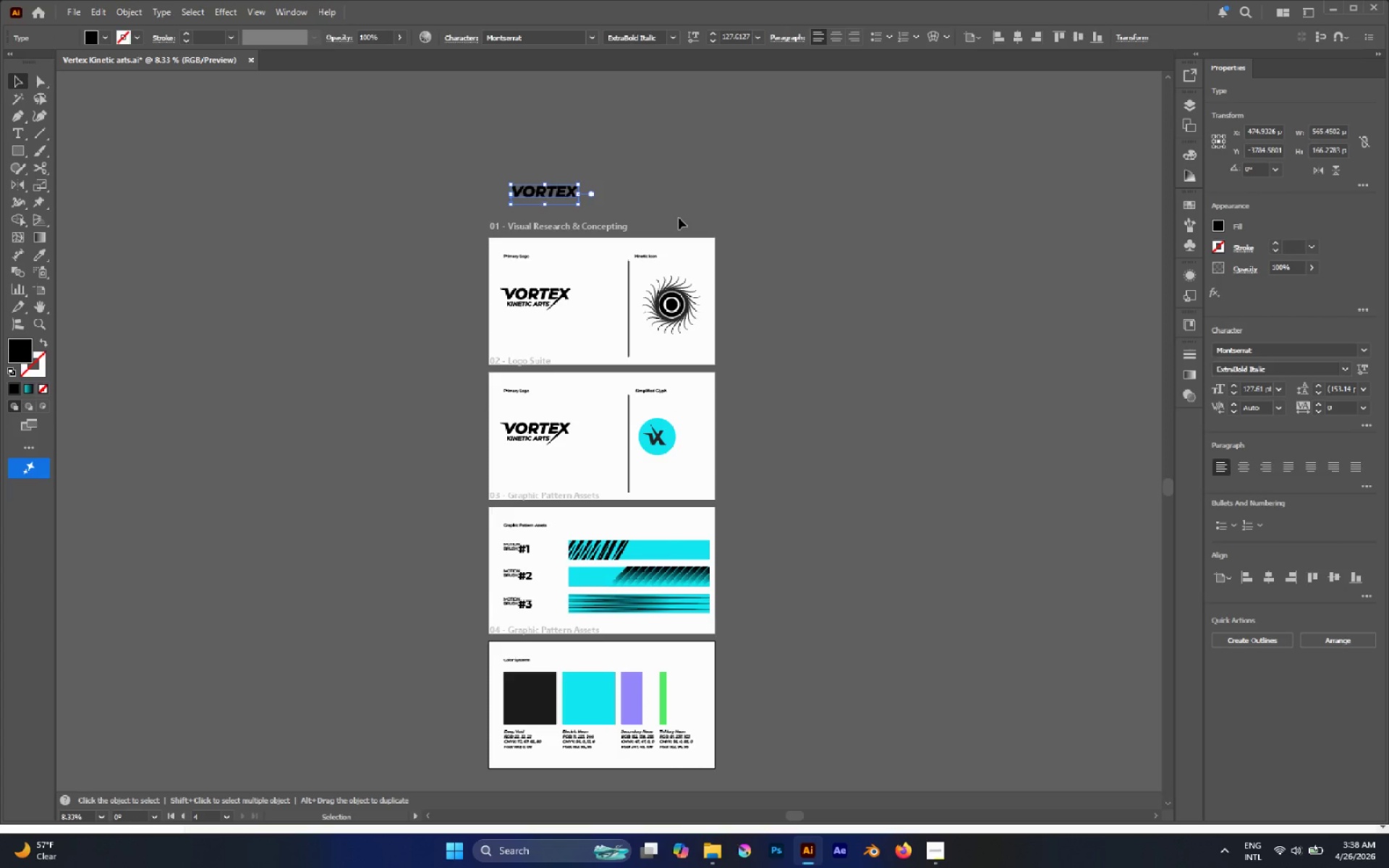 
key(Delete)
 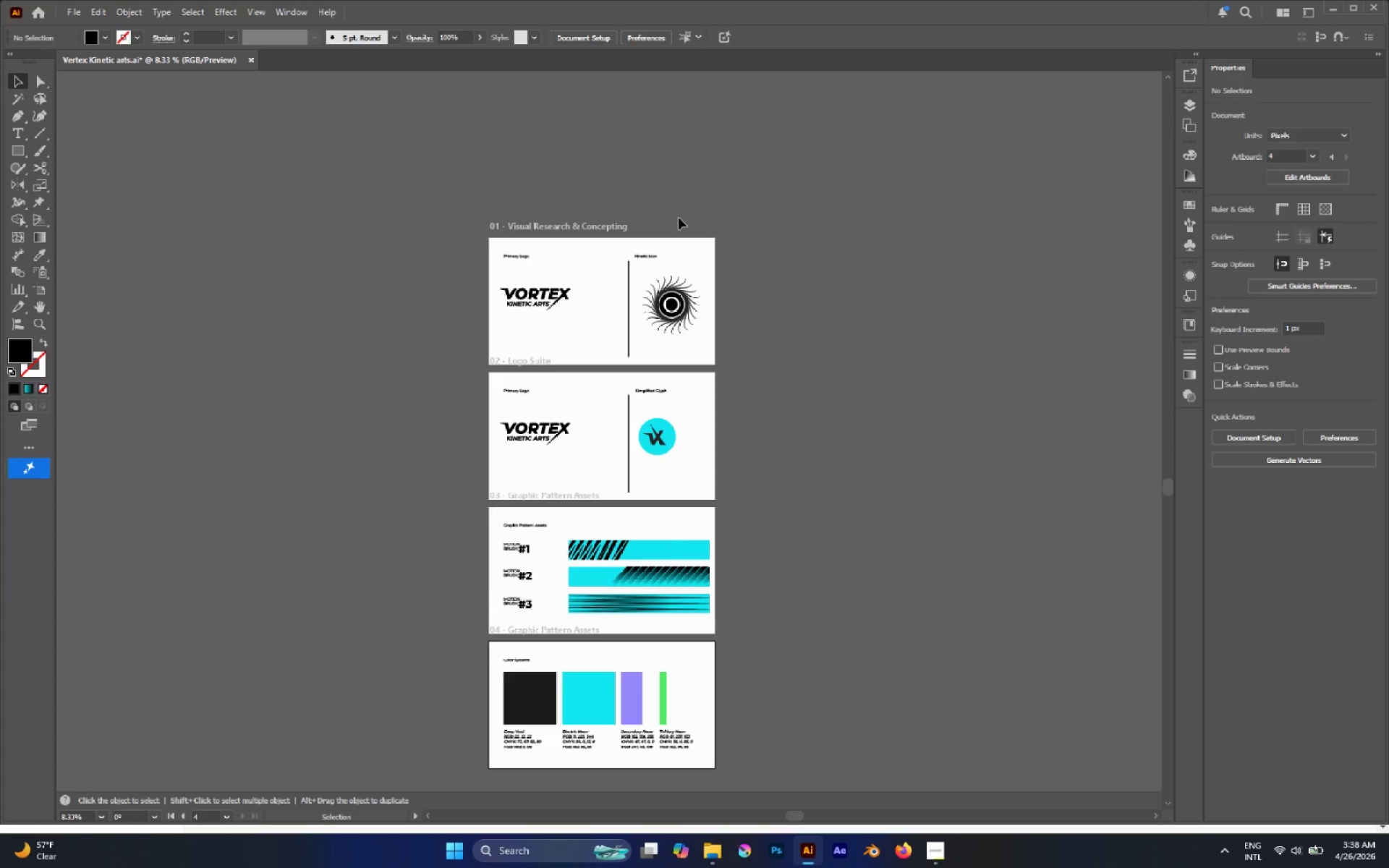 
key(Control+S)
 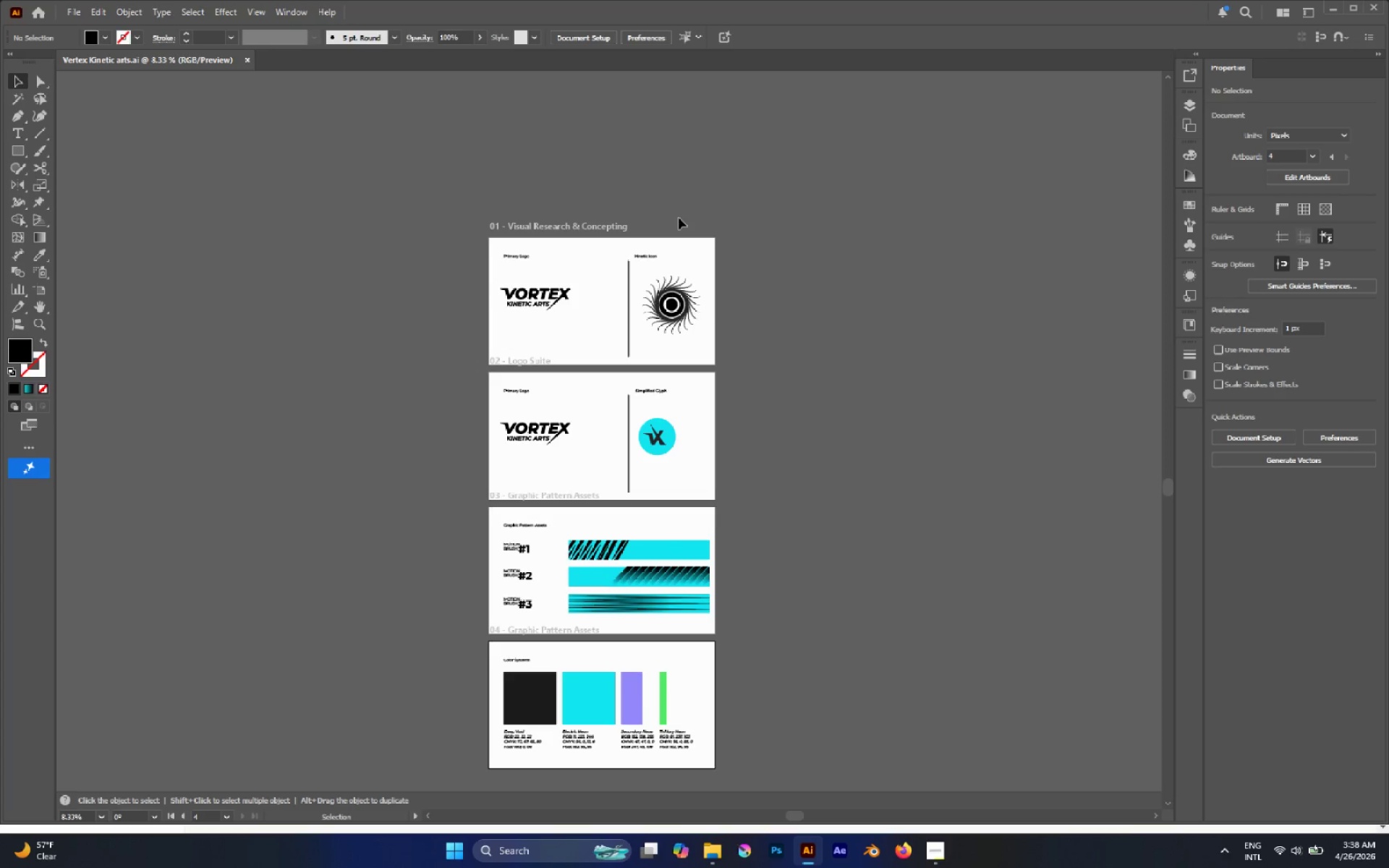 
key(Alt+Tab)